 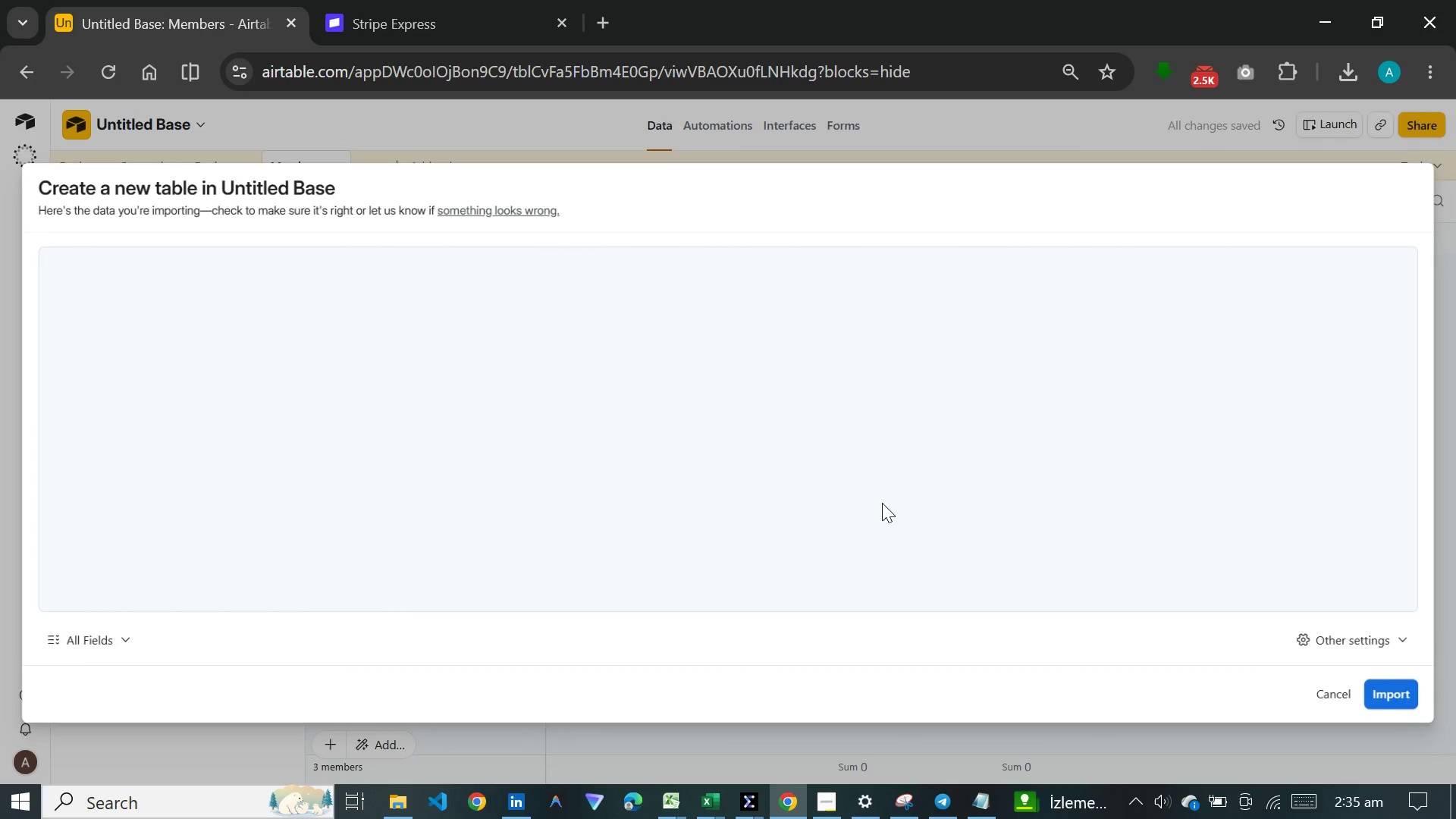 
left_click([1409, 694])
 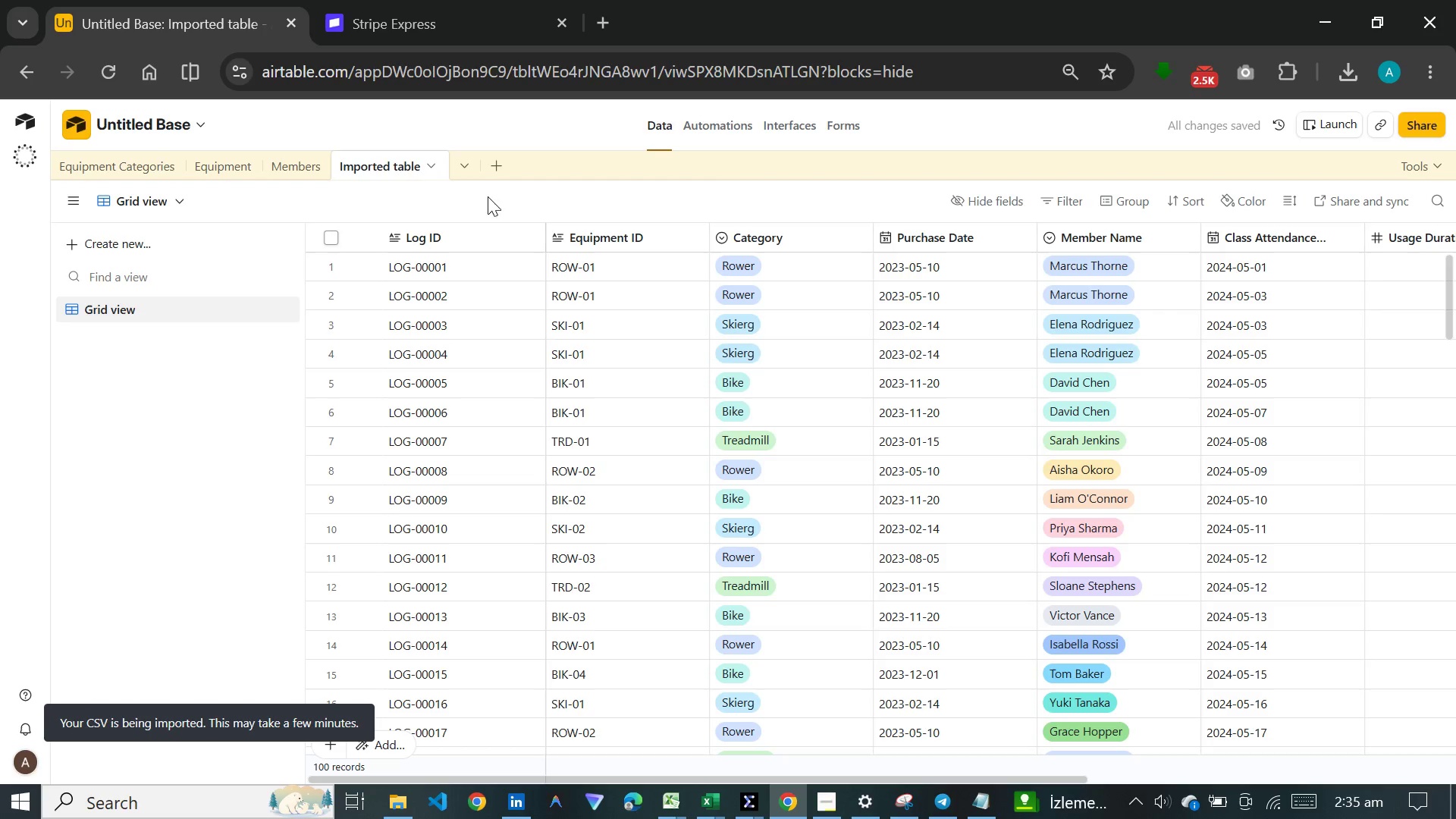 
wait(5.11)
 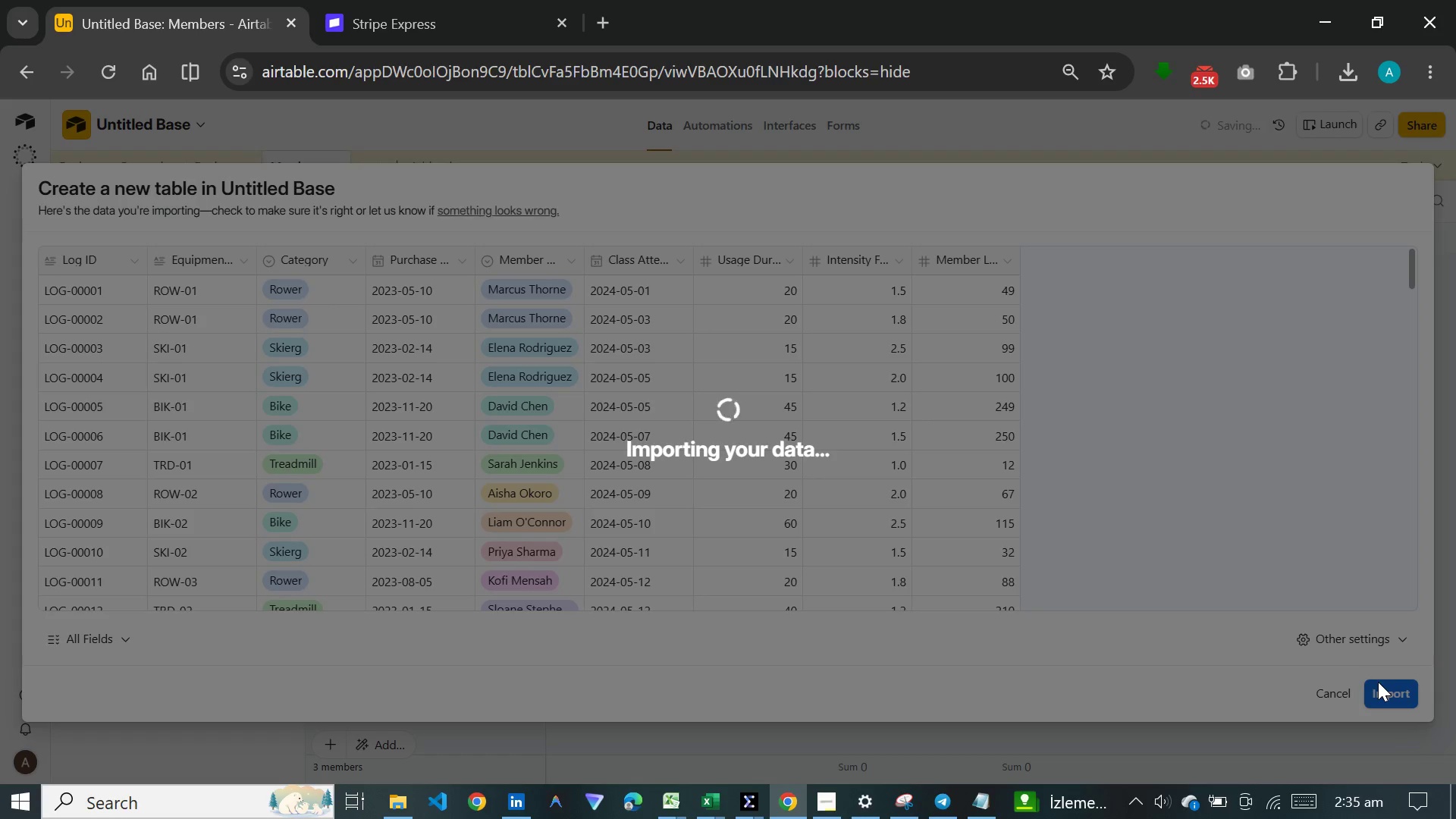 
double_click([369, 158])
 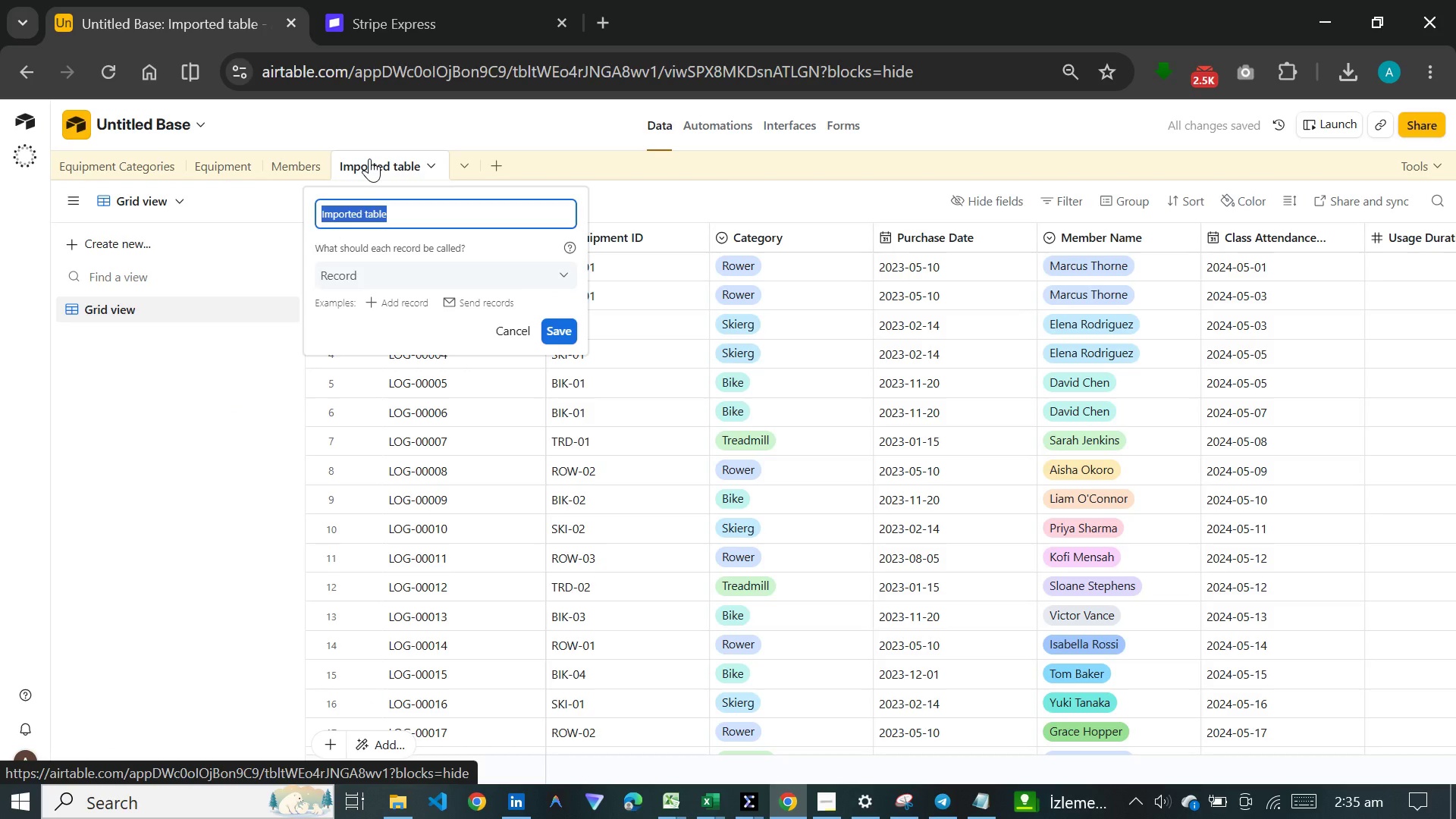 
type(Usage)
 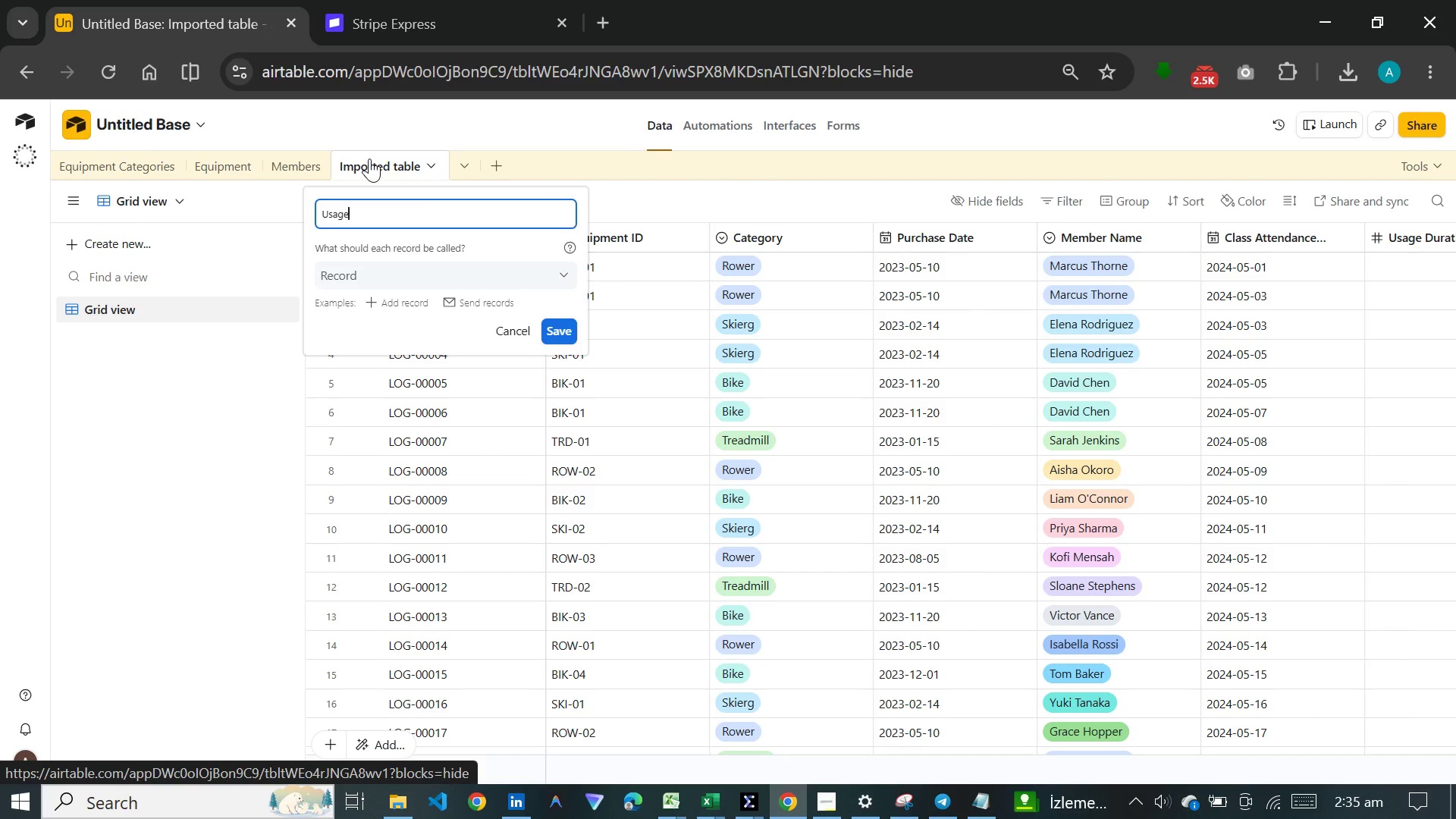 
wait(6.95)
 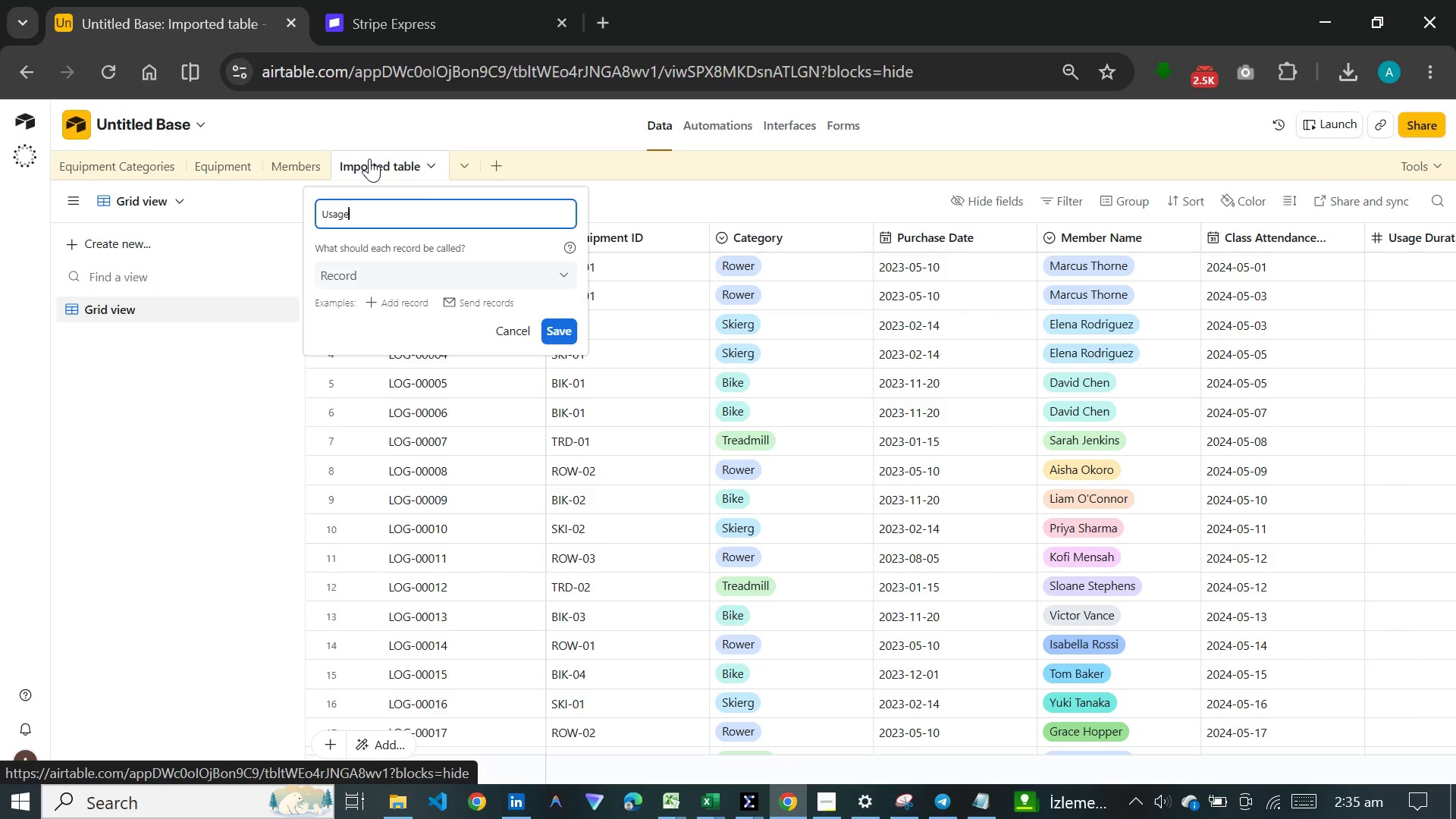 
type( Logs)
 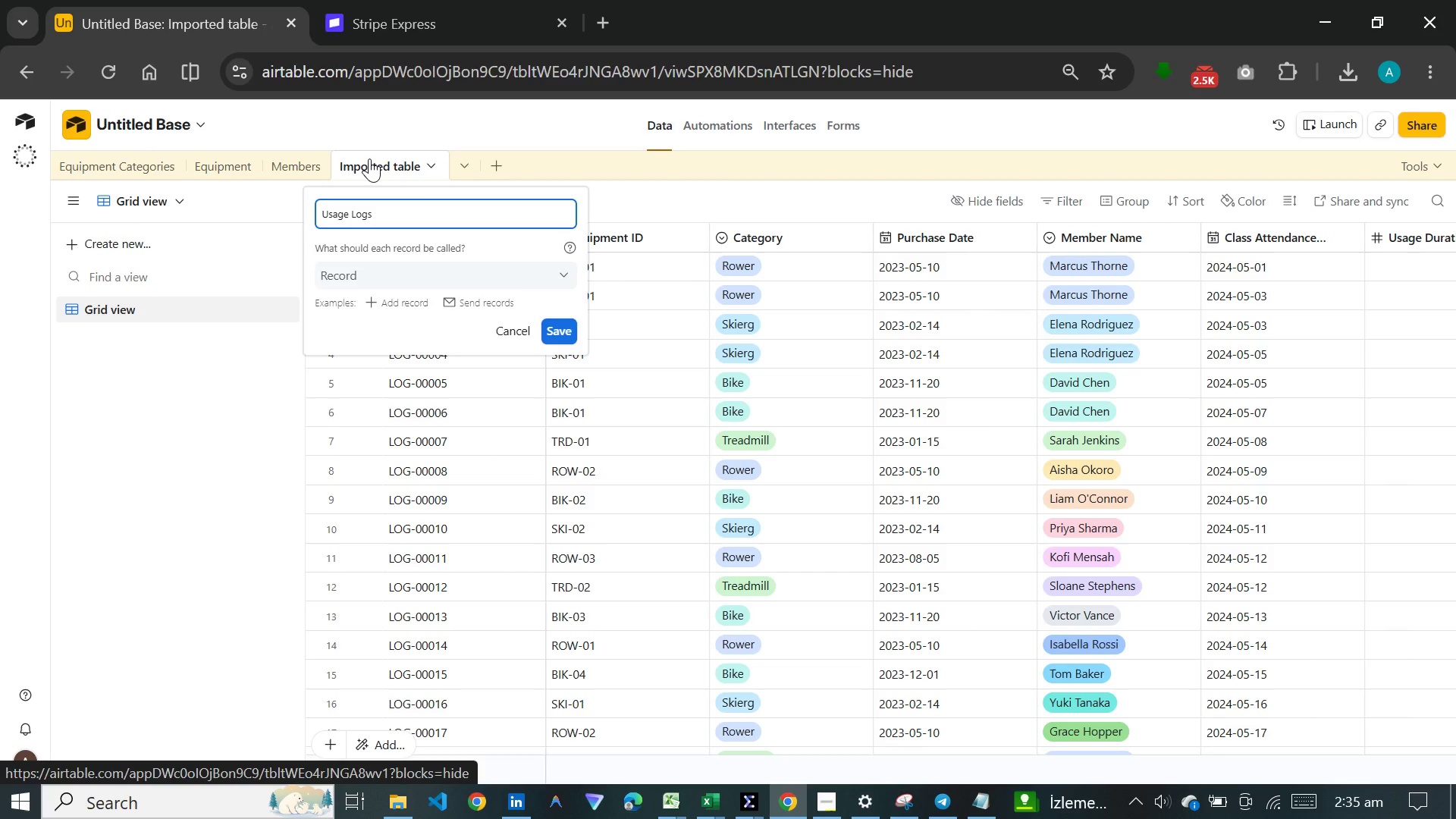 
wait(6.3)
 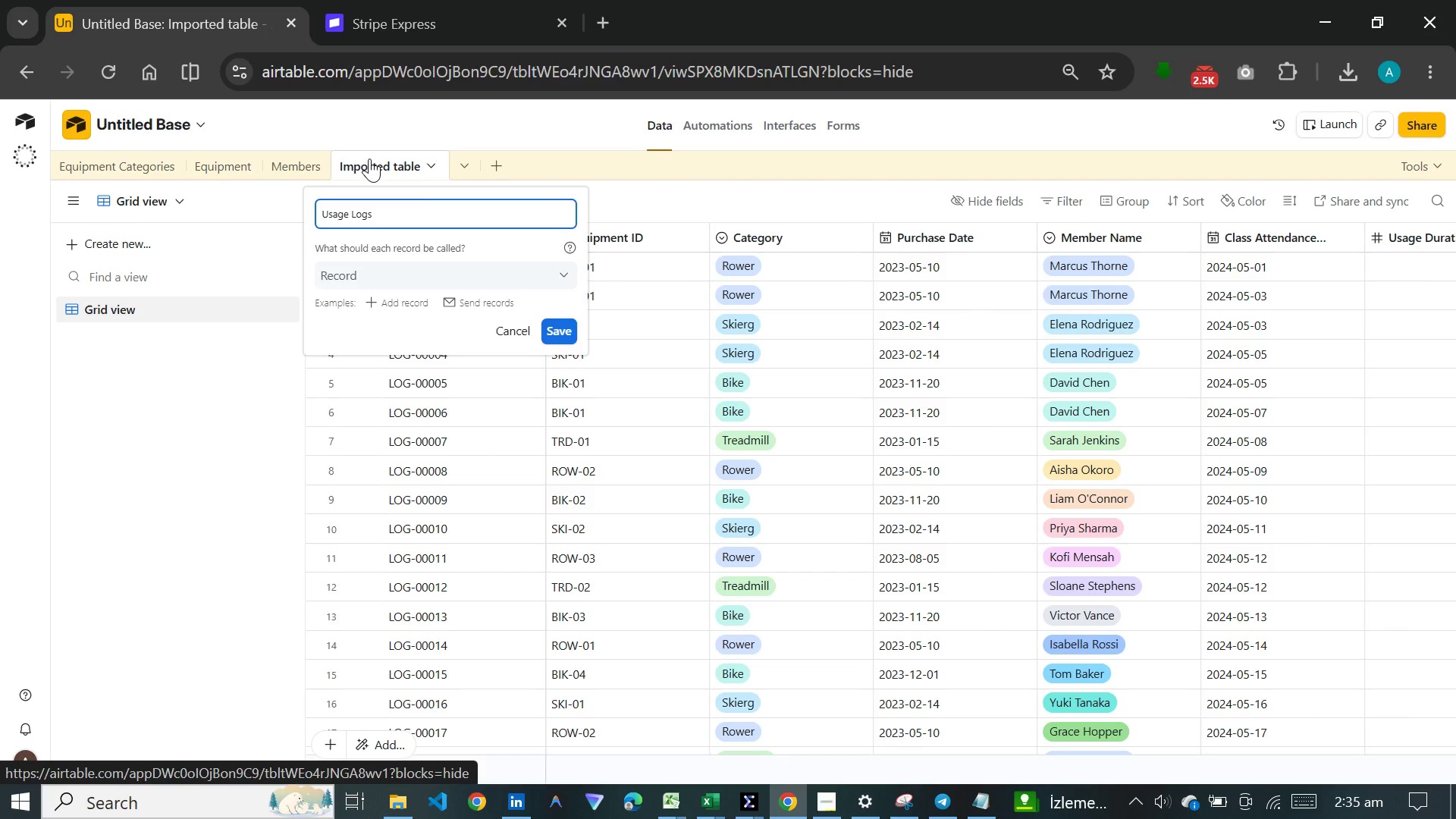 
key(Enter)
 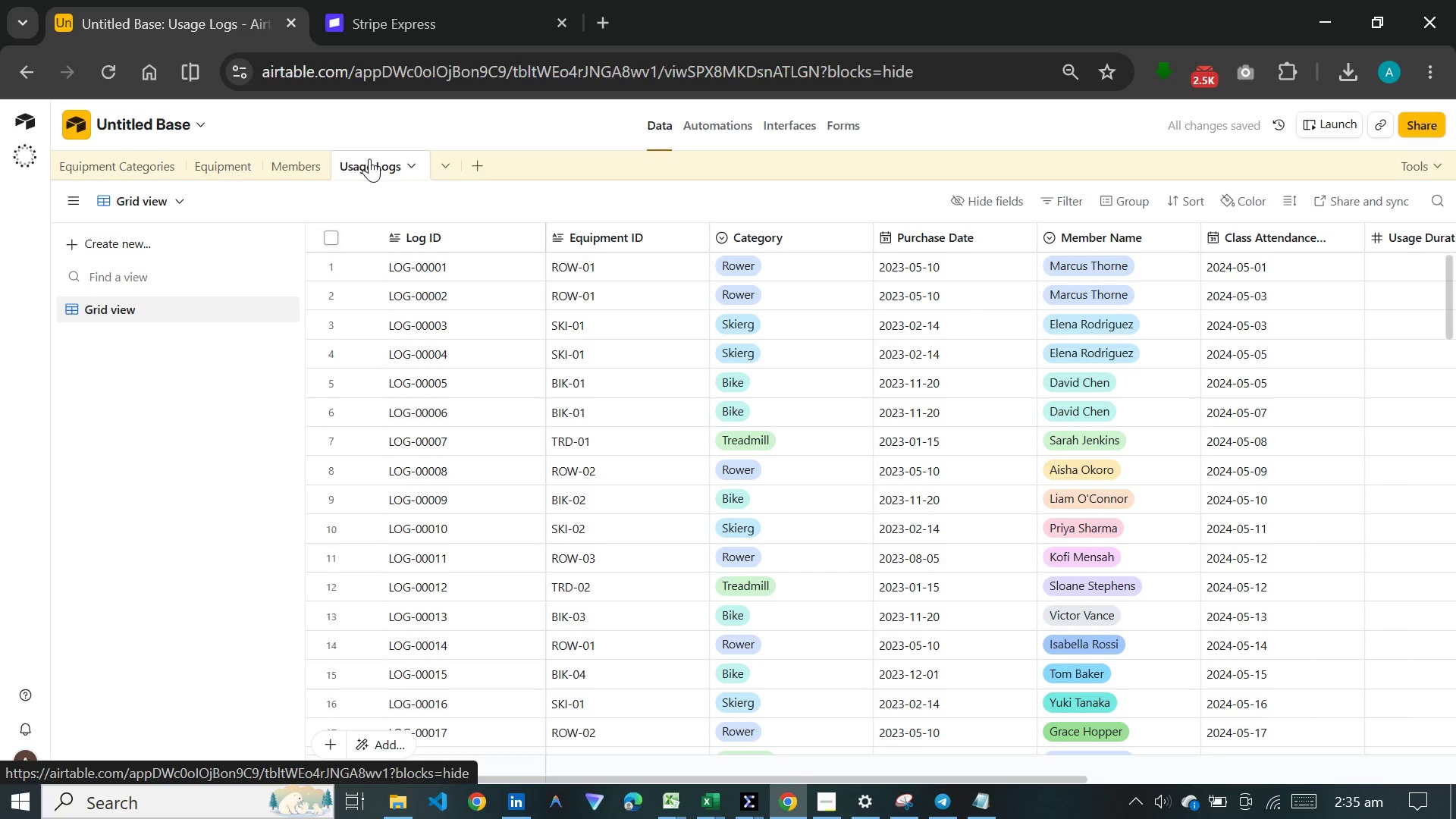 
scroll: coordinate [459, 304], scroll_direction: down, amount: 17.0
 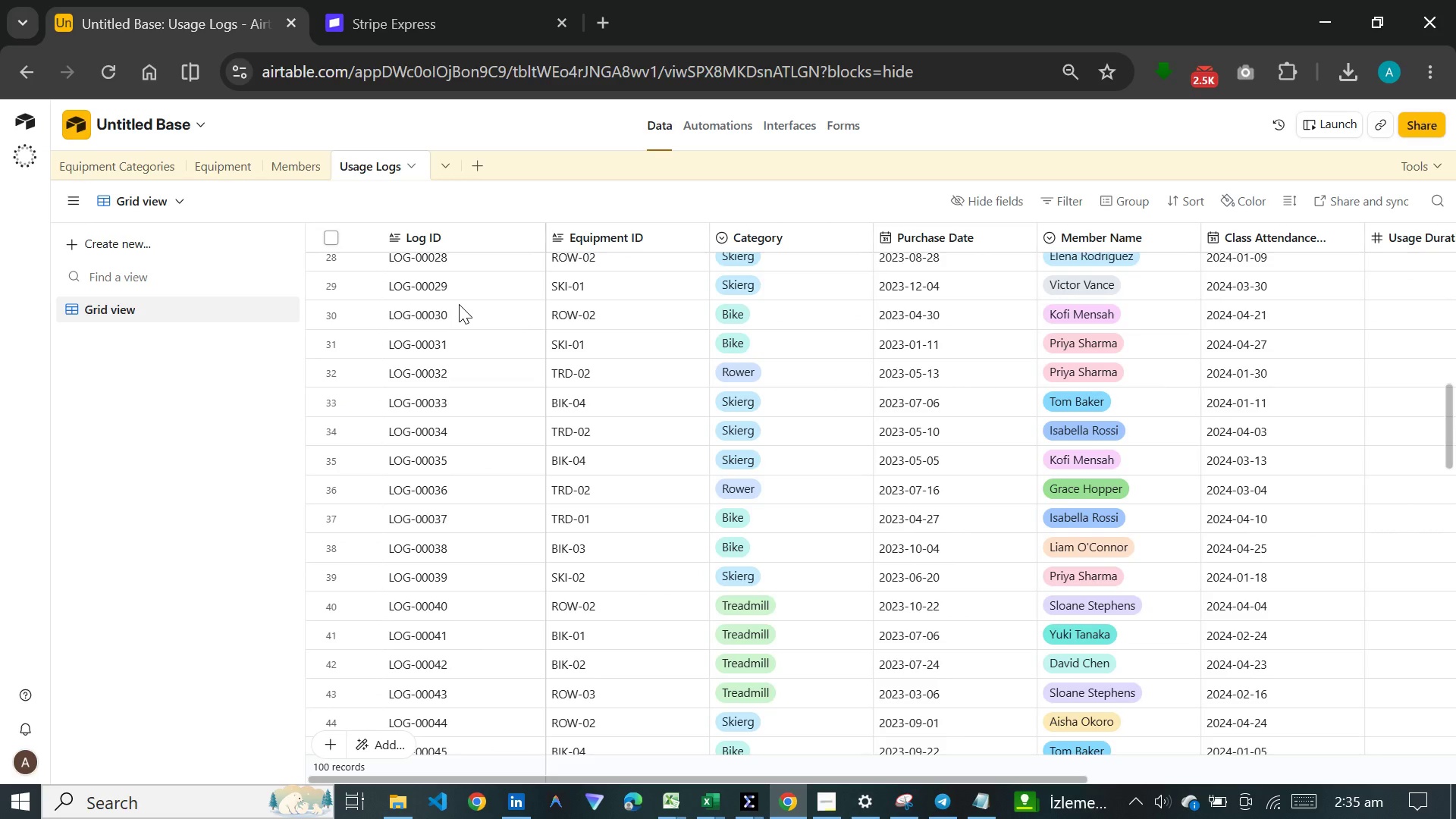 
wait(7.61)
 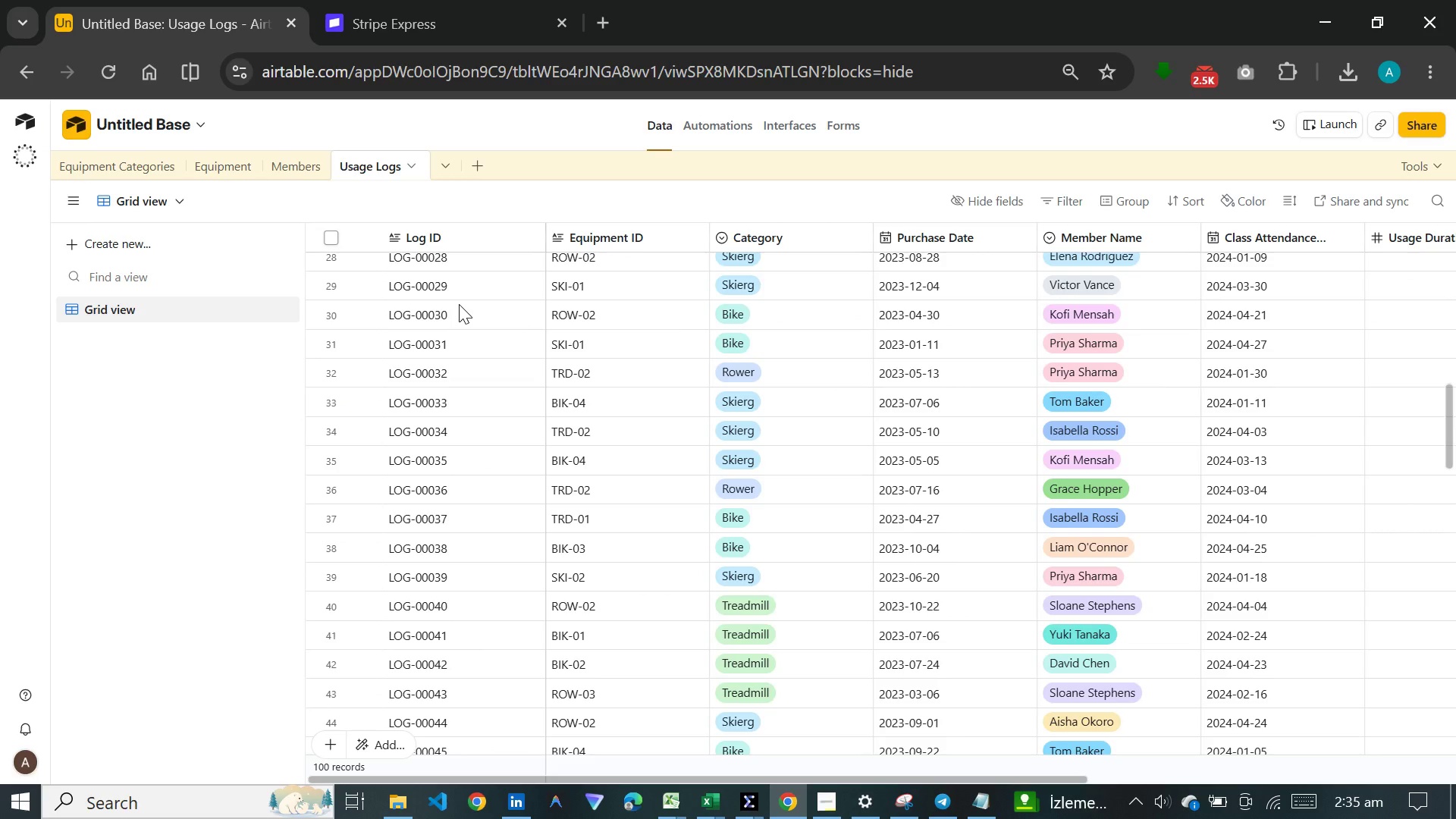 
scroll: coordinate [460, 304], scroll_direction: up, amount: 28.0
 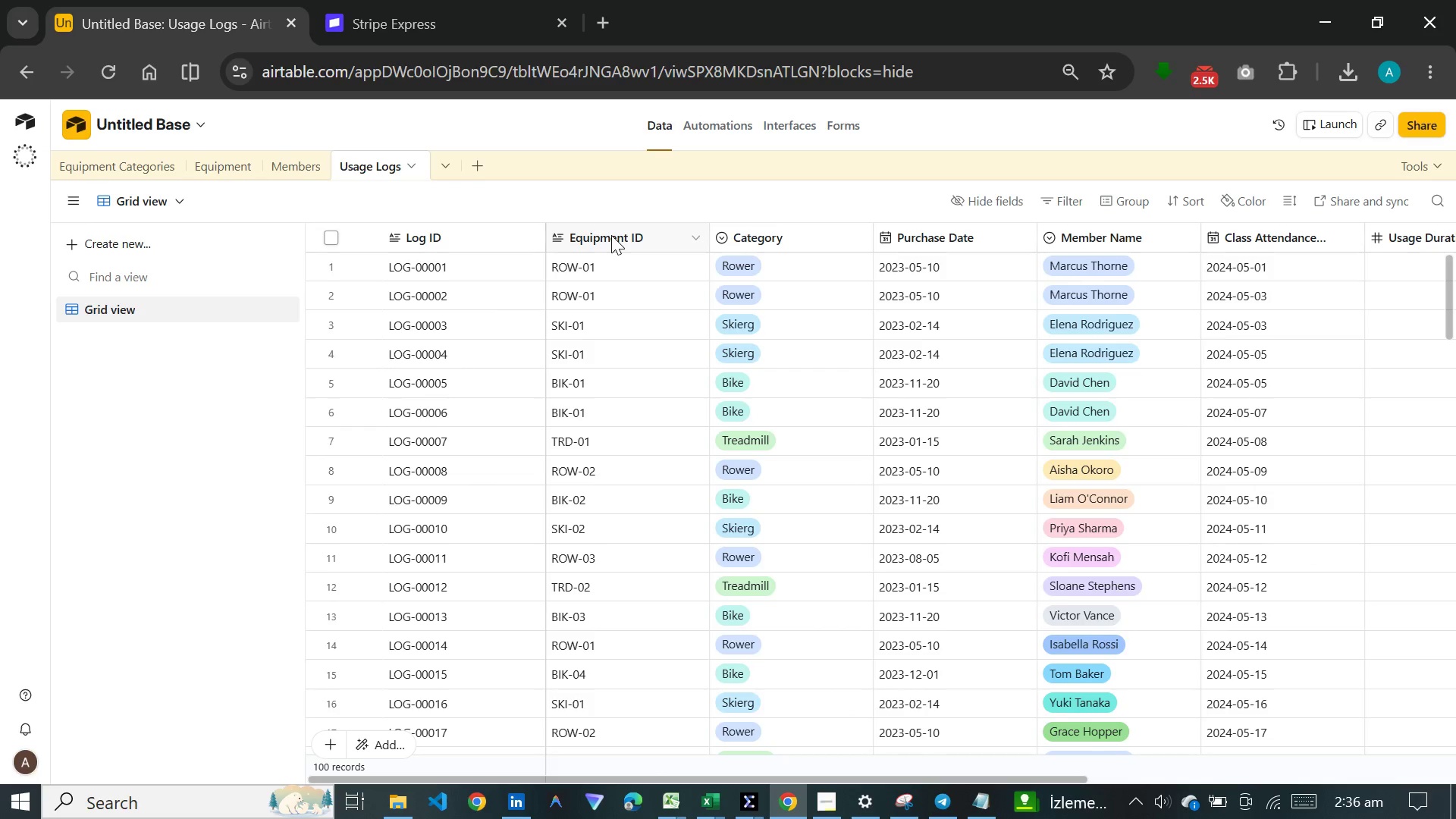 
double_click([611, 235])
 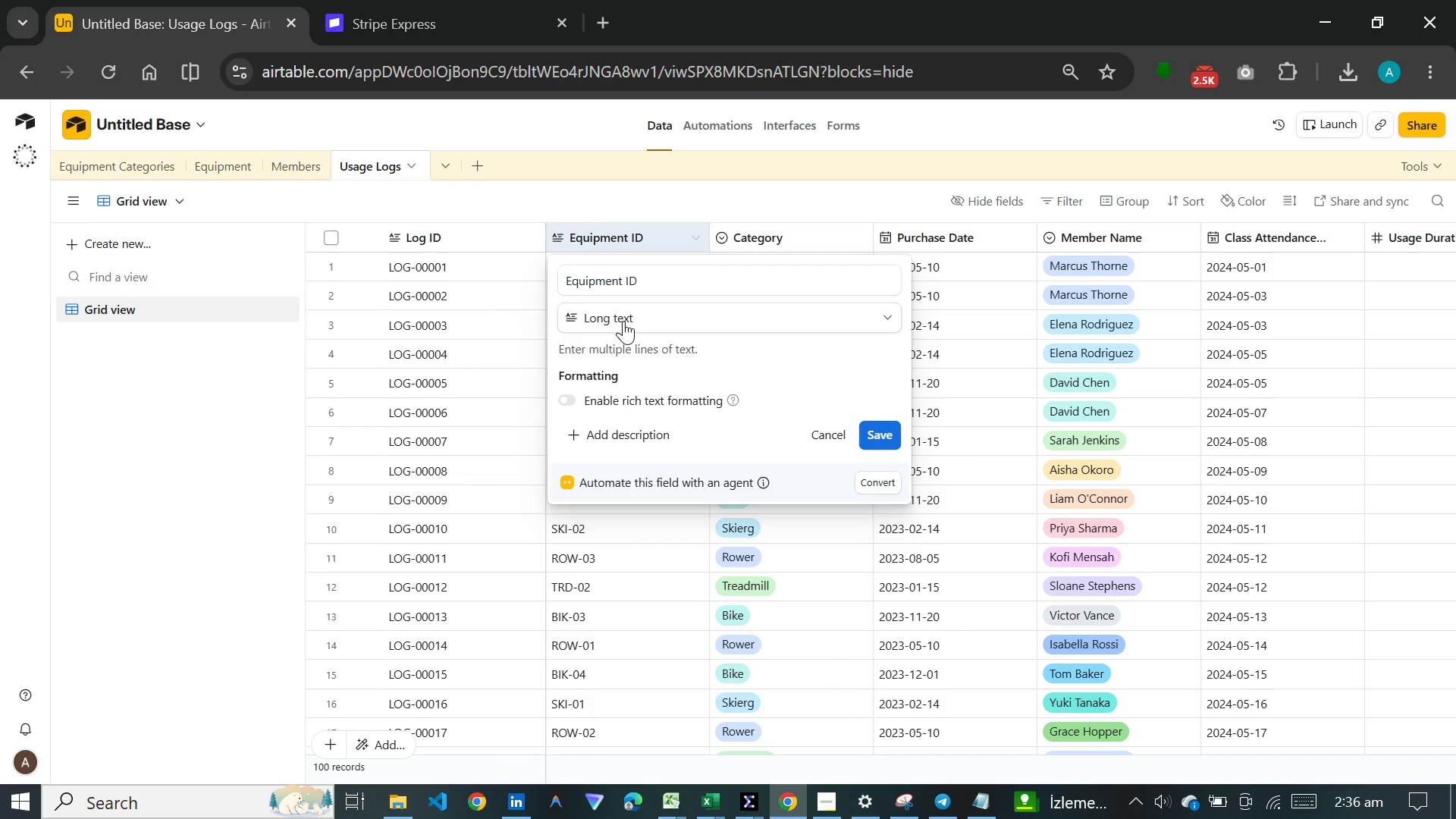 
left_click([623, 321])
 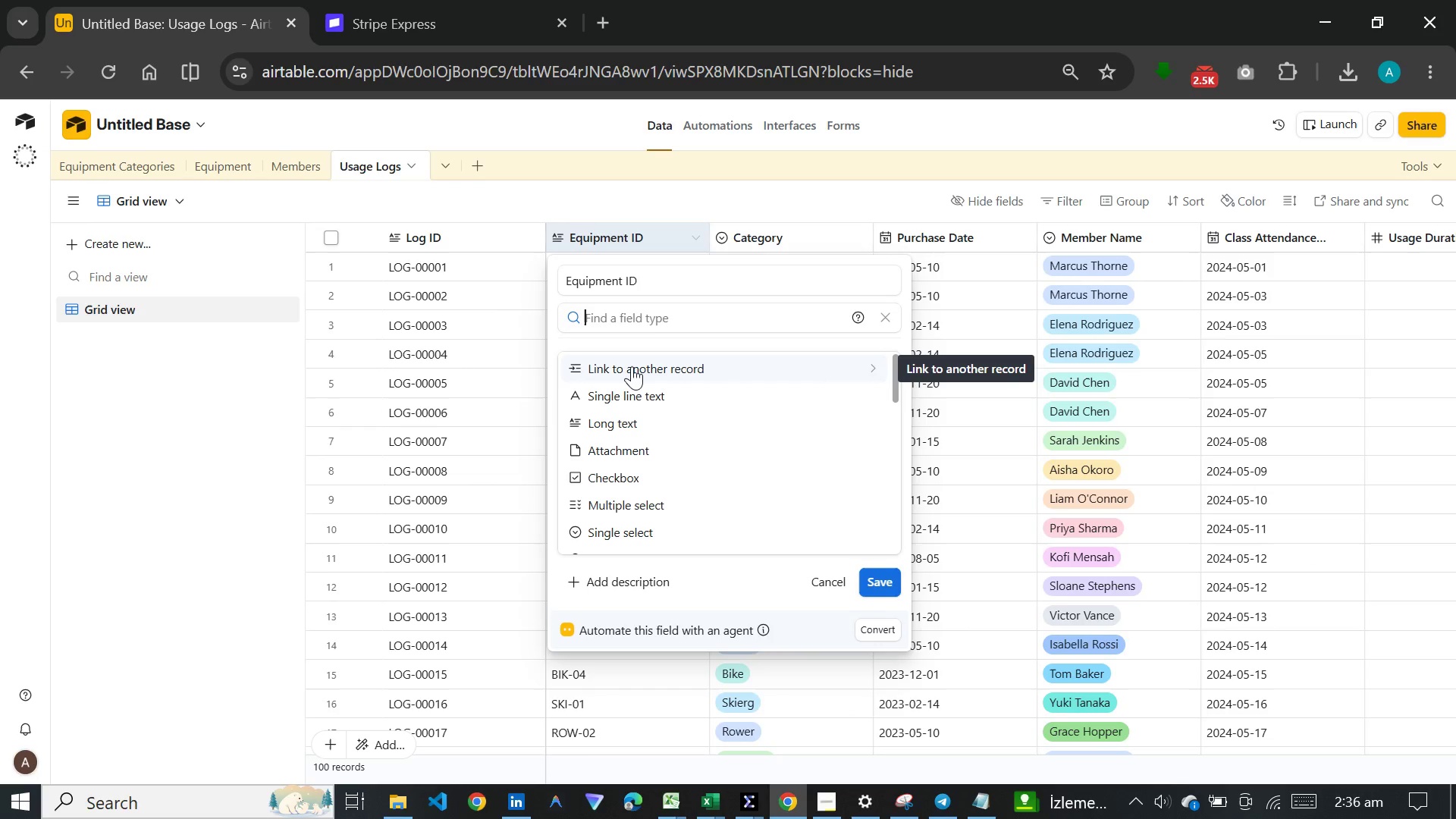 
wait(9.19)
 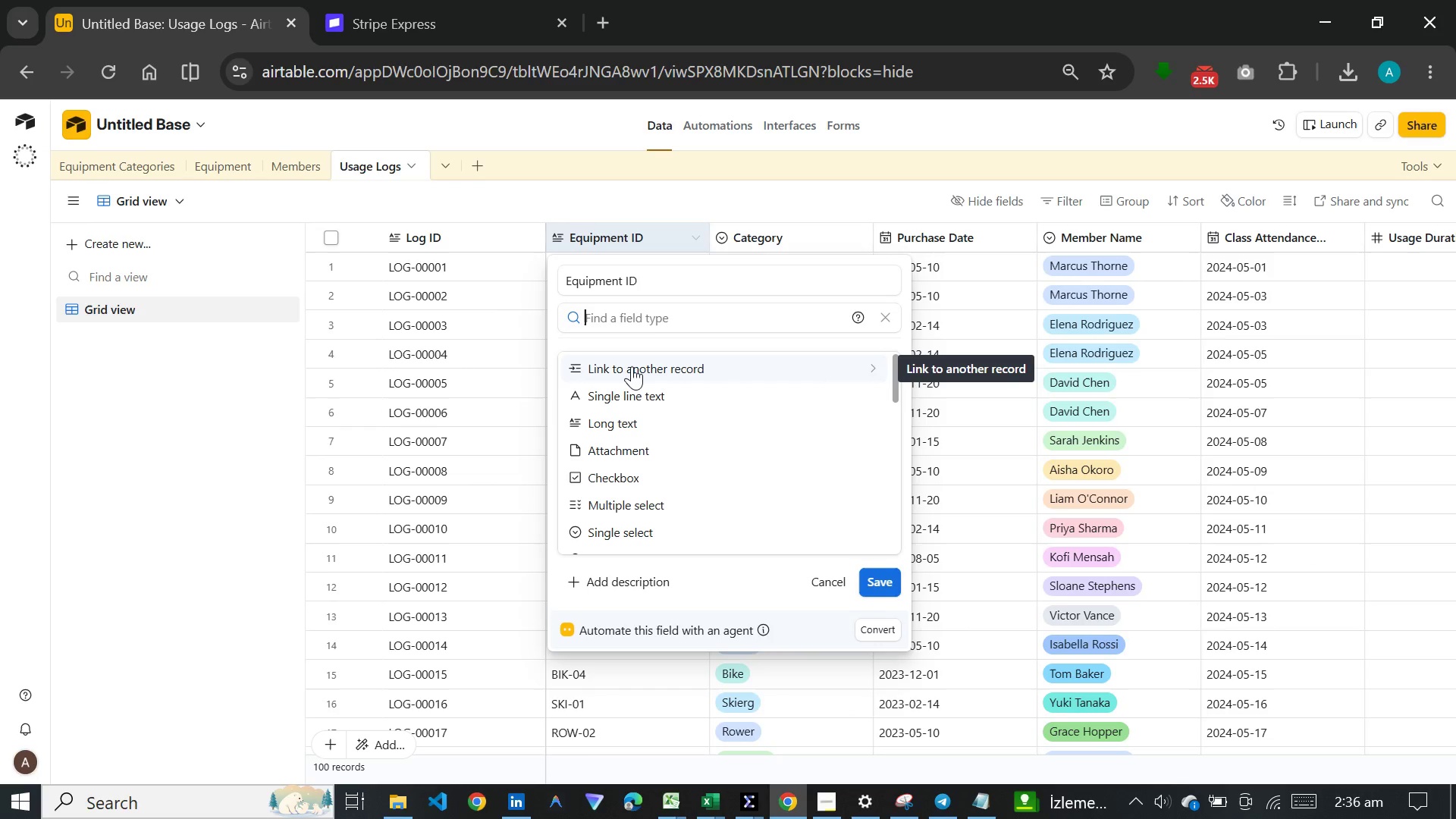 
left_click([632, 366])
 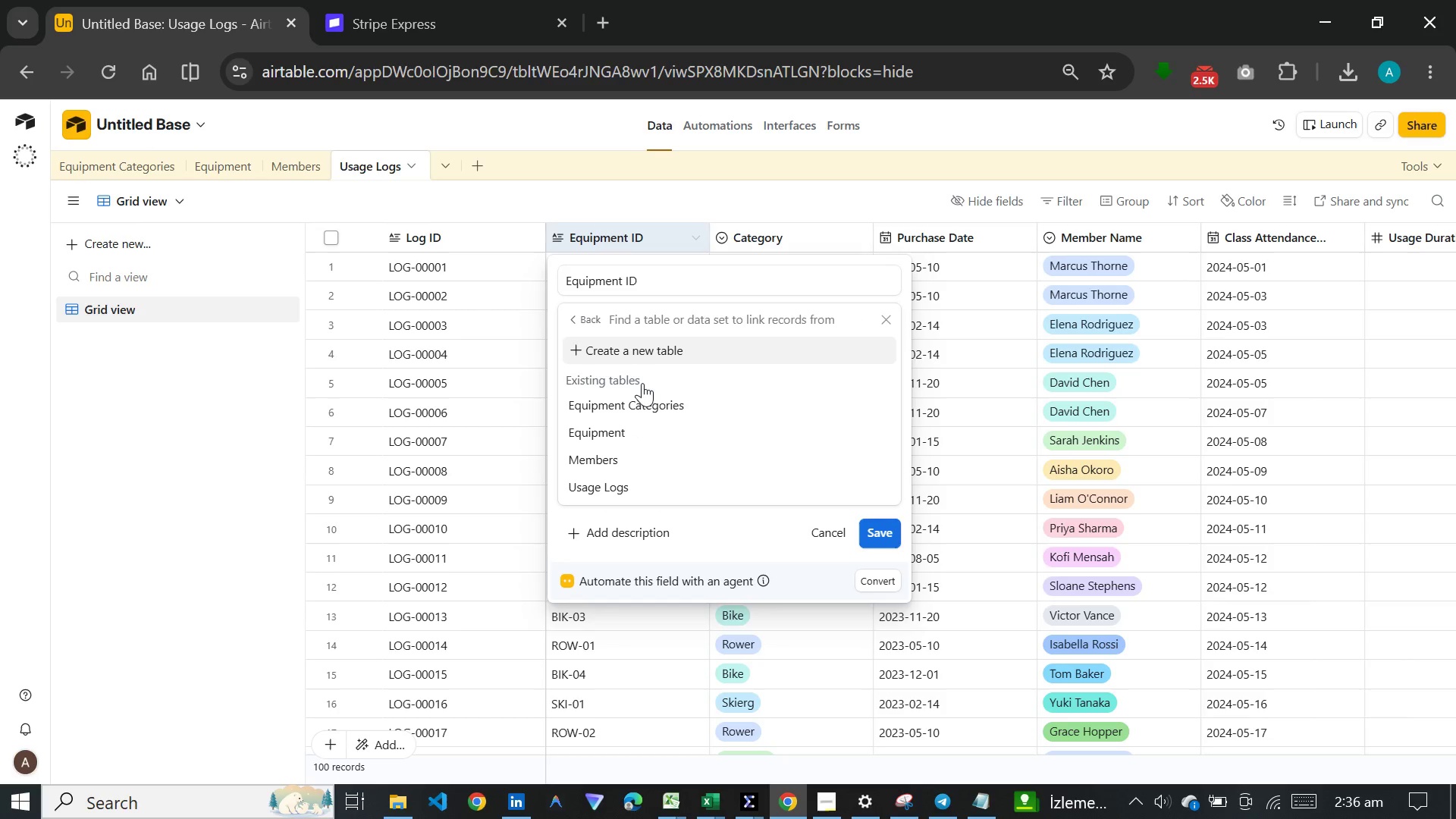 
wait(5.3)
 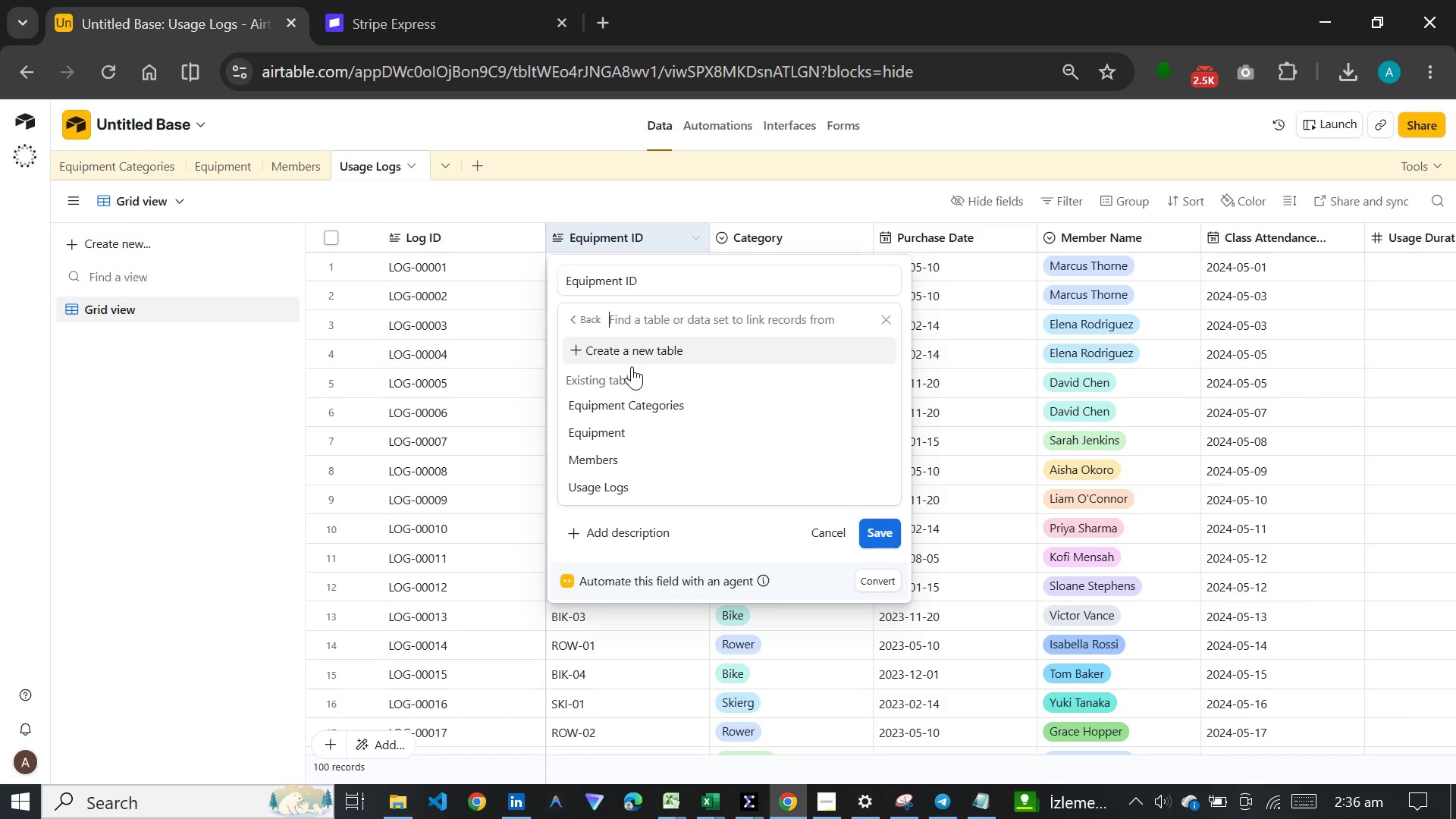 
left_click([641, 419])
 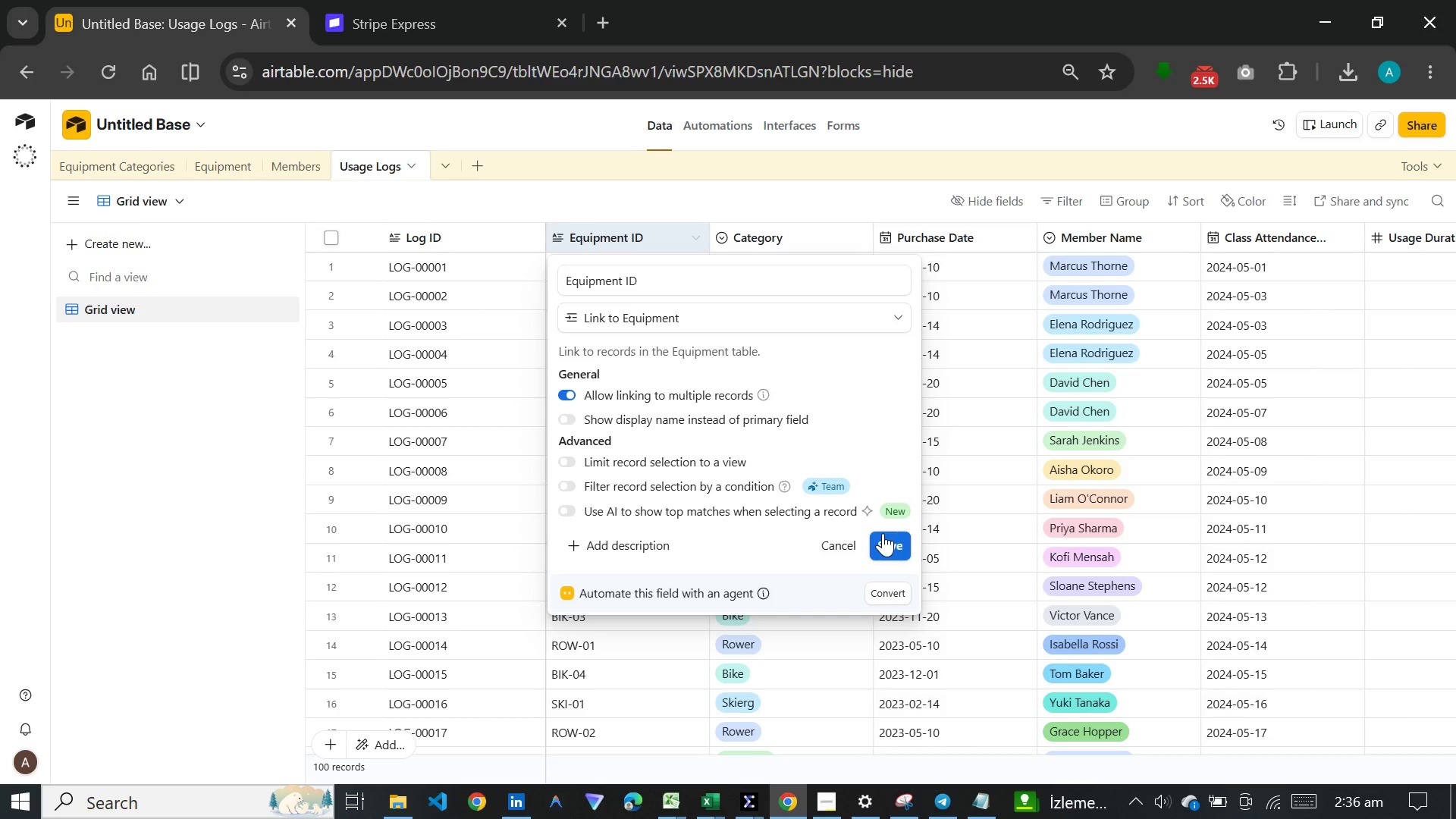 
left_click([883, 533])
 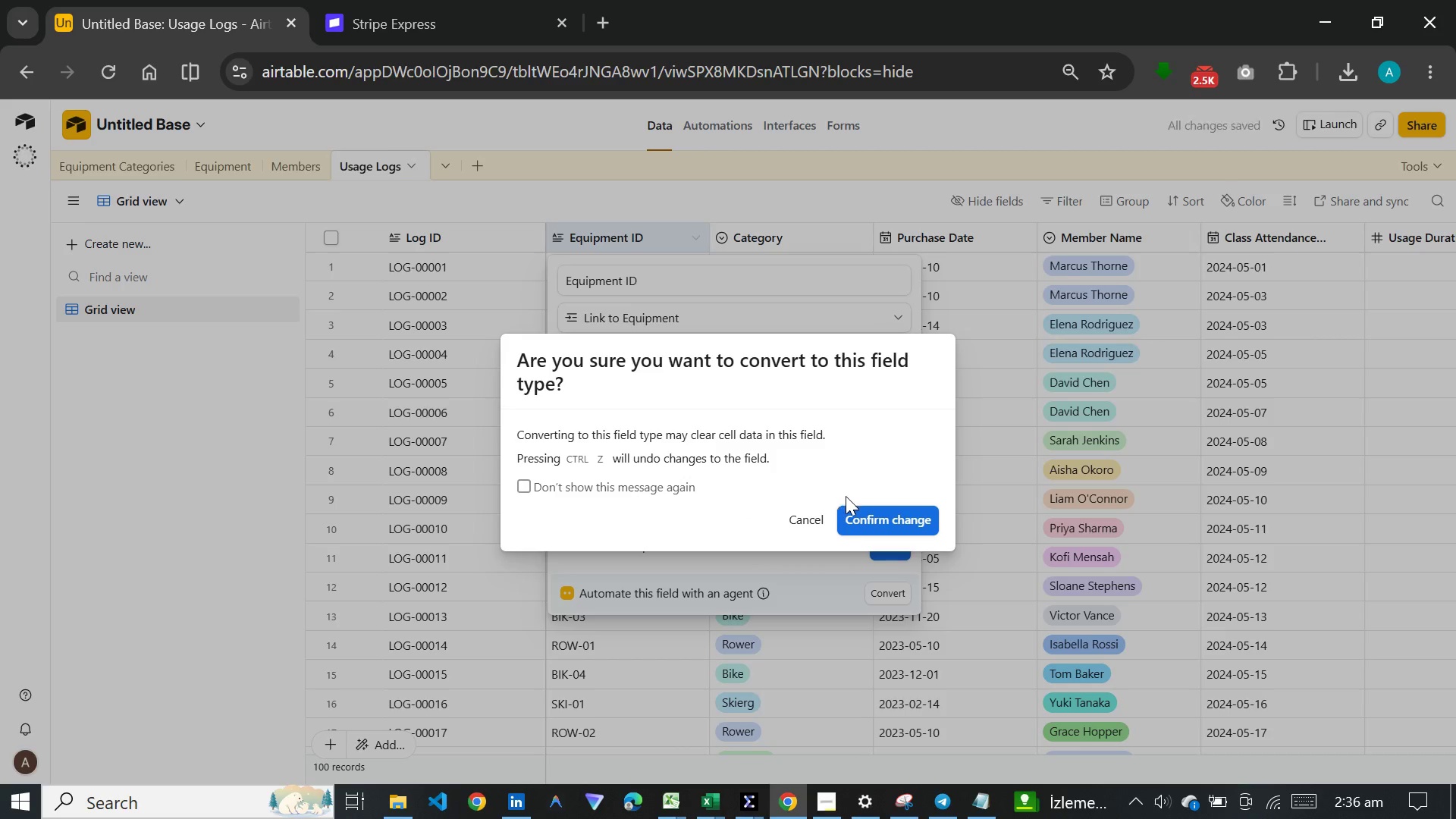 
left_click([864, 522])
 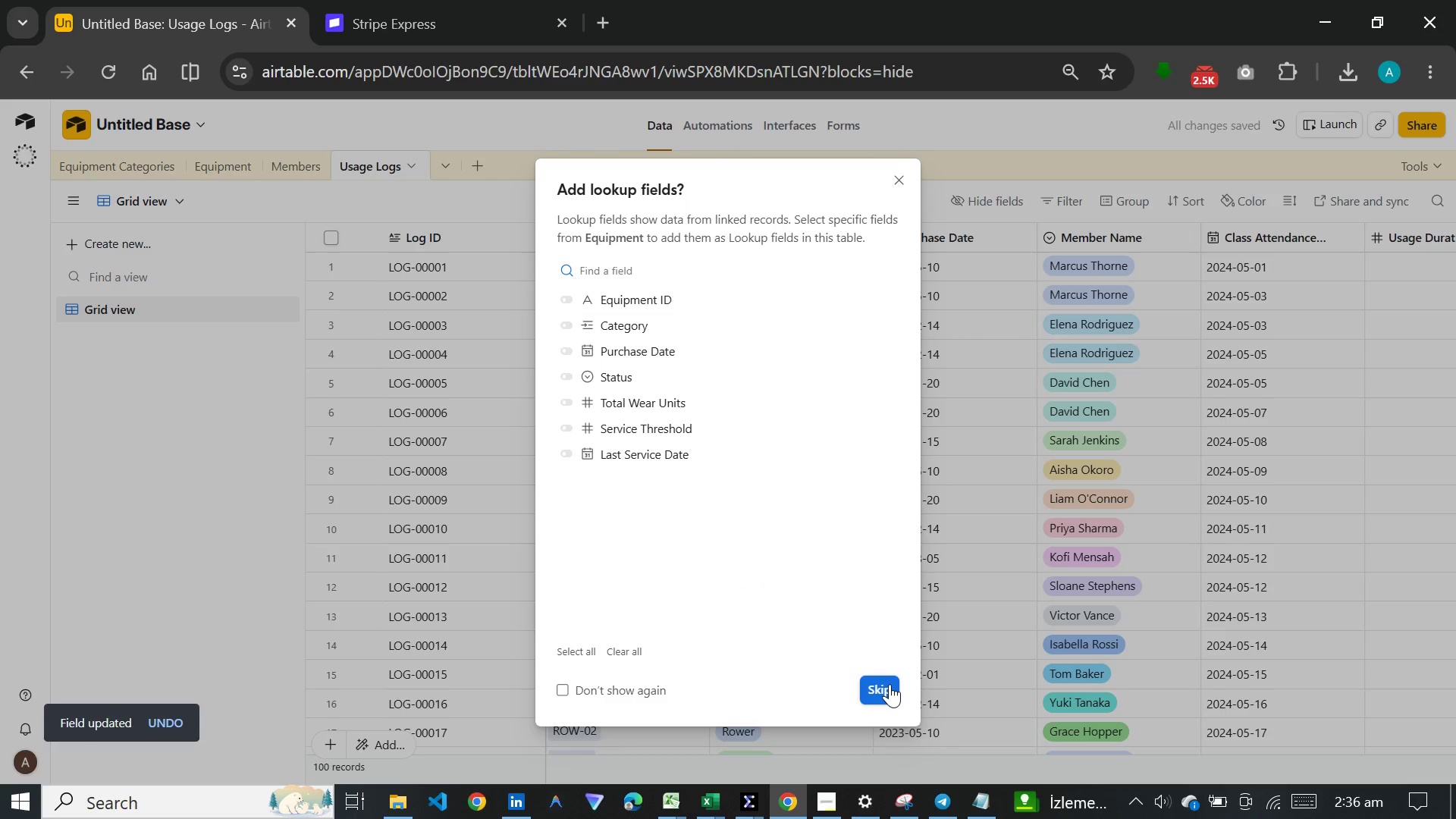 
left_click([890, 684])
 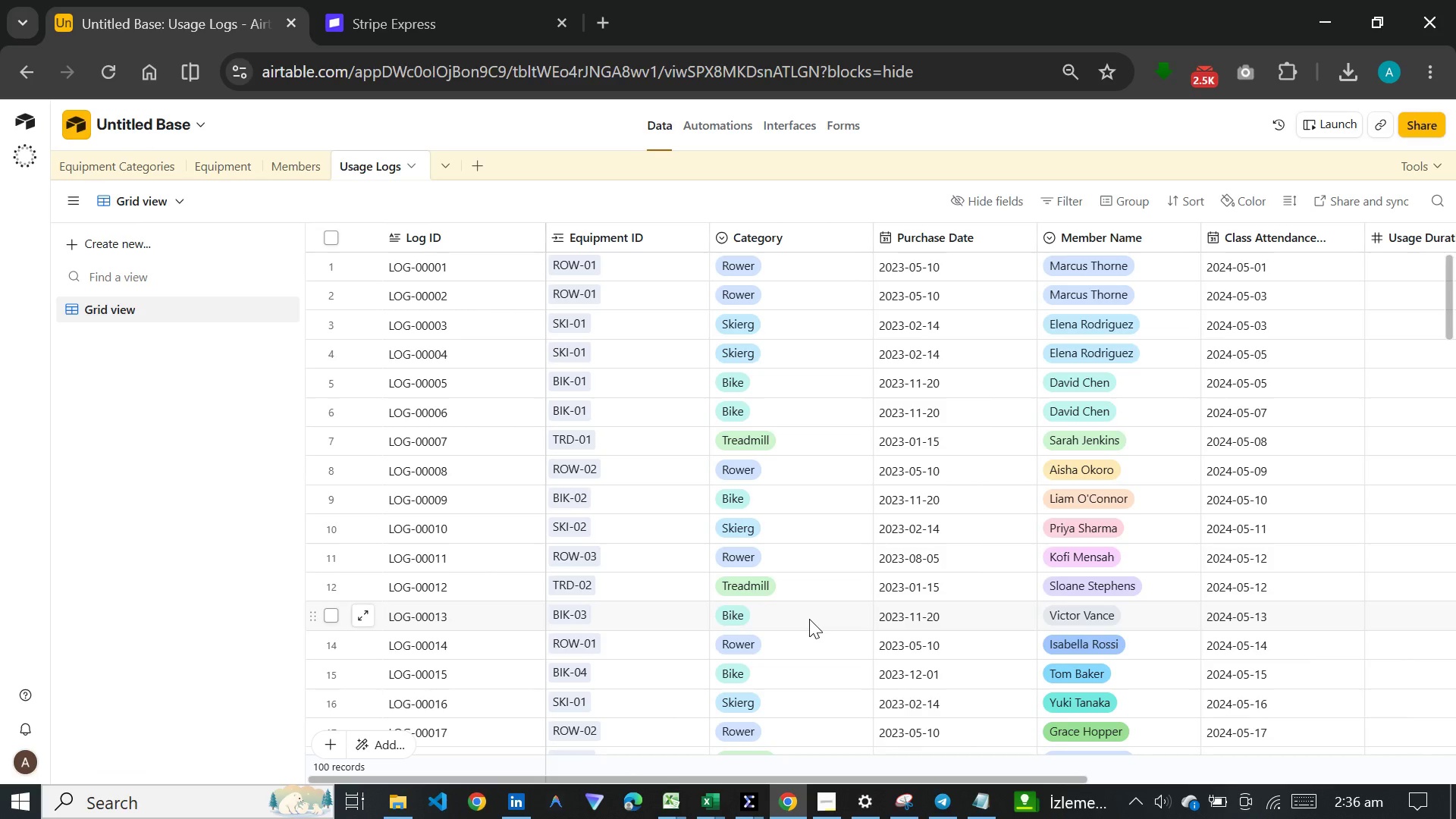 
wait(12.2)
 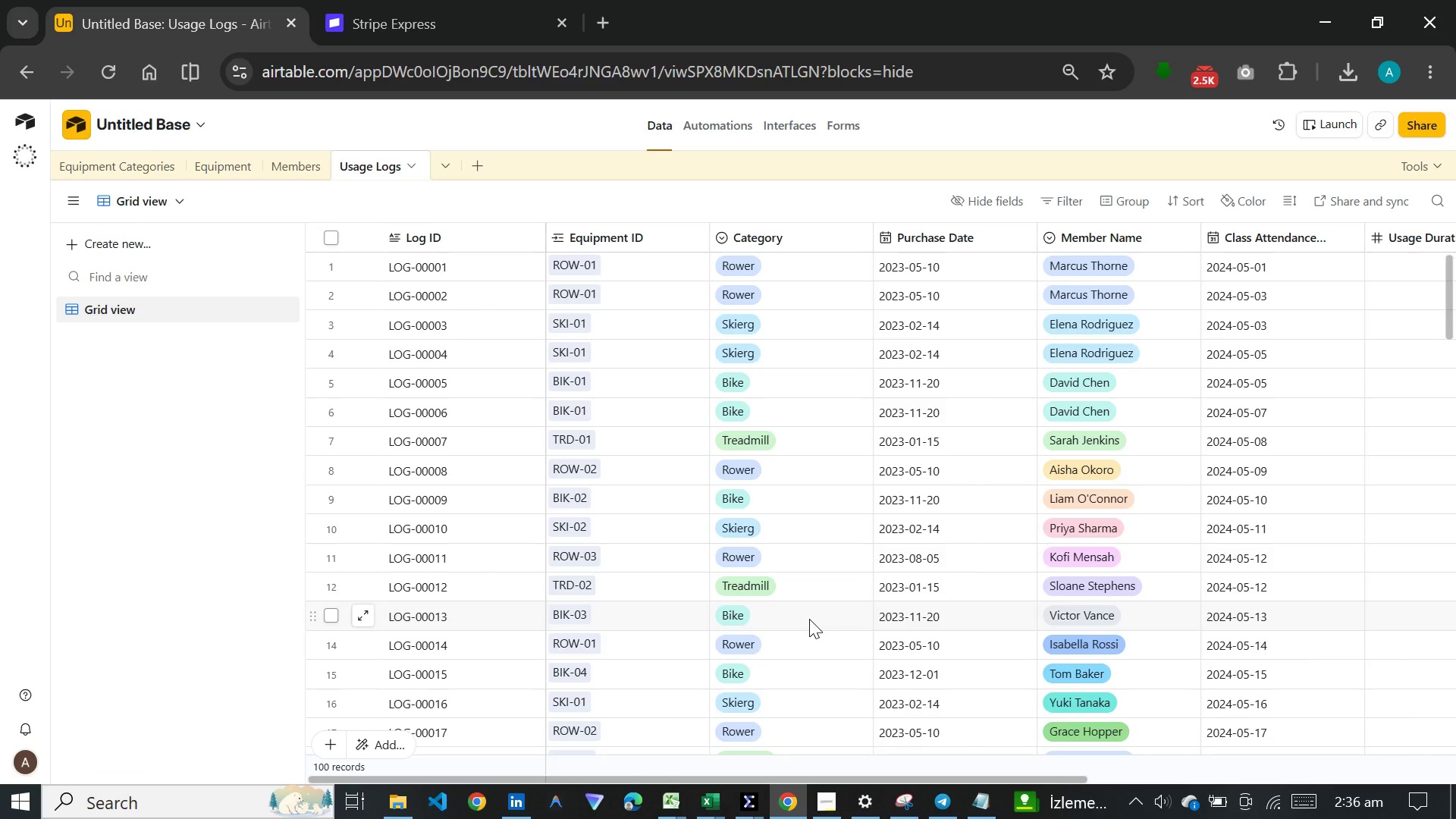 
mouse_move([1101, 236])
 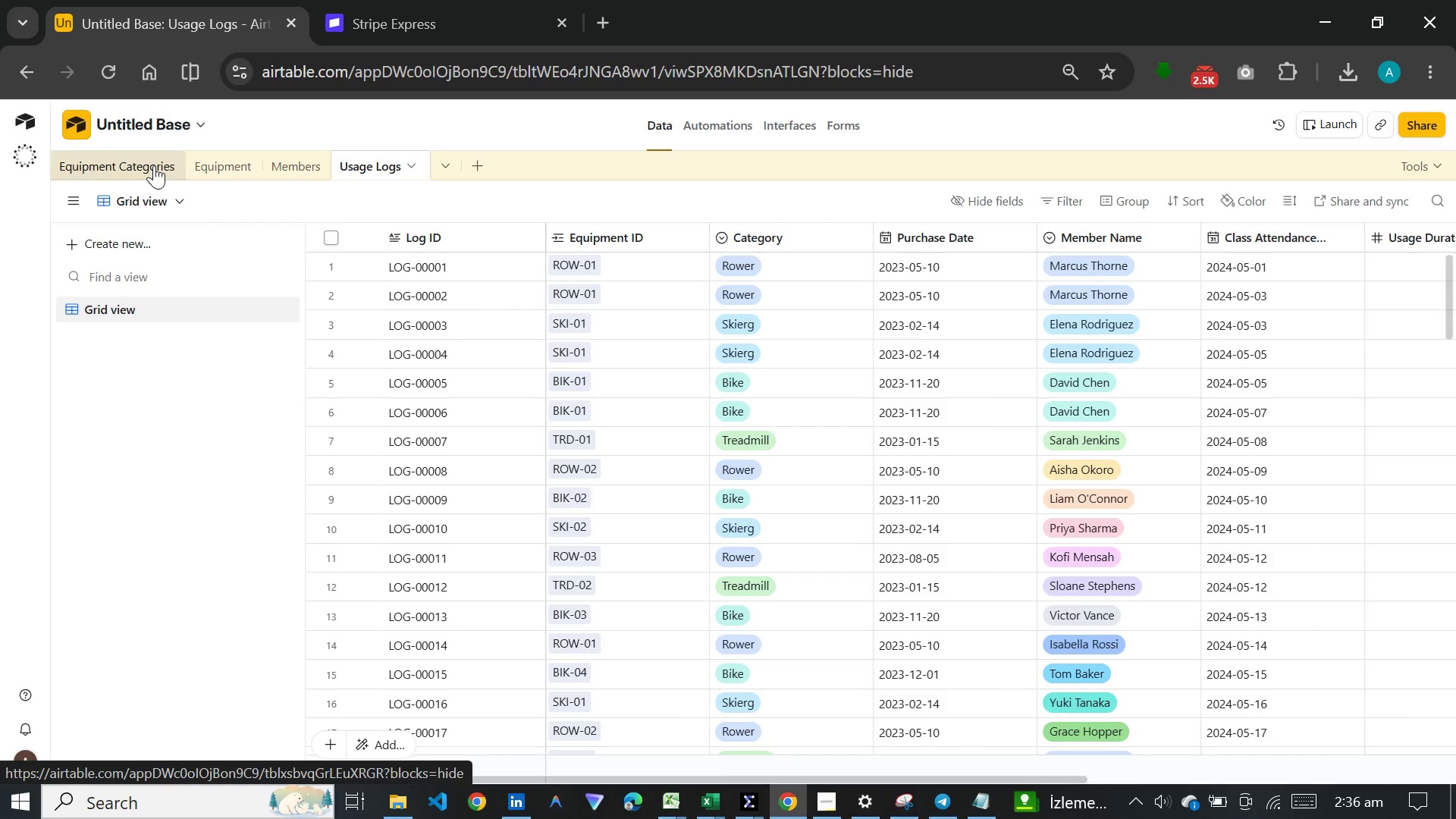 
left_click([154, 165])
 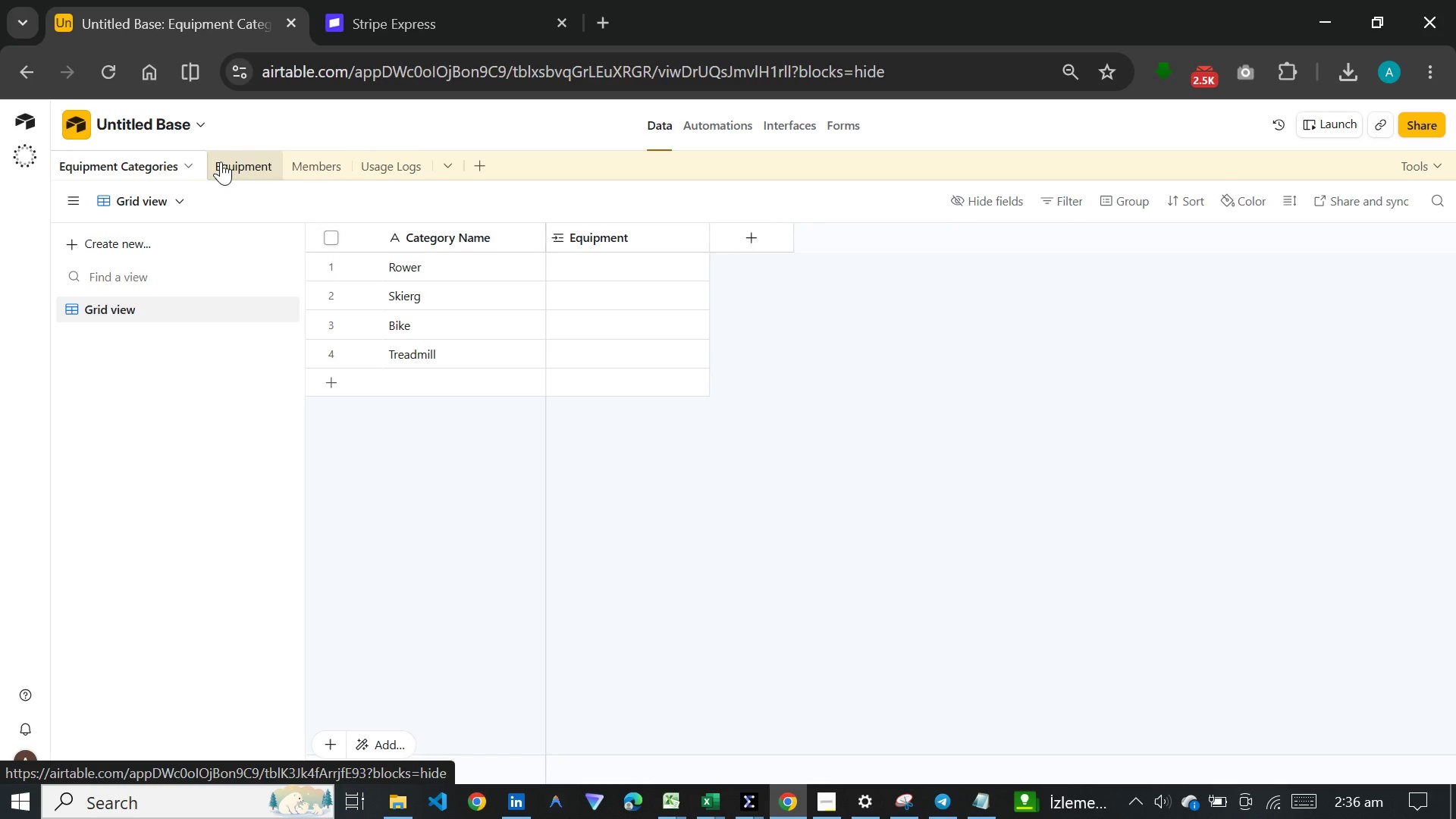 
left_click([221, 162])
 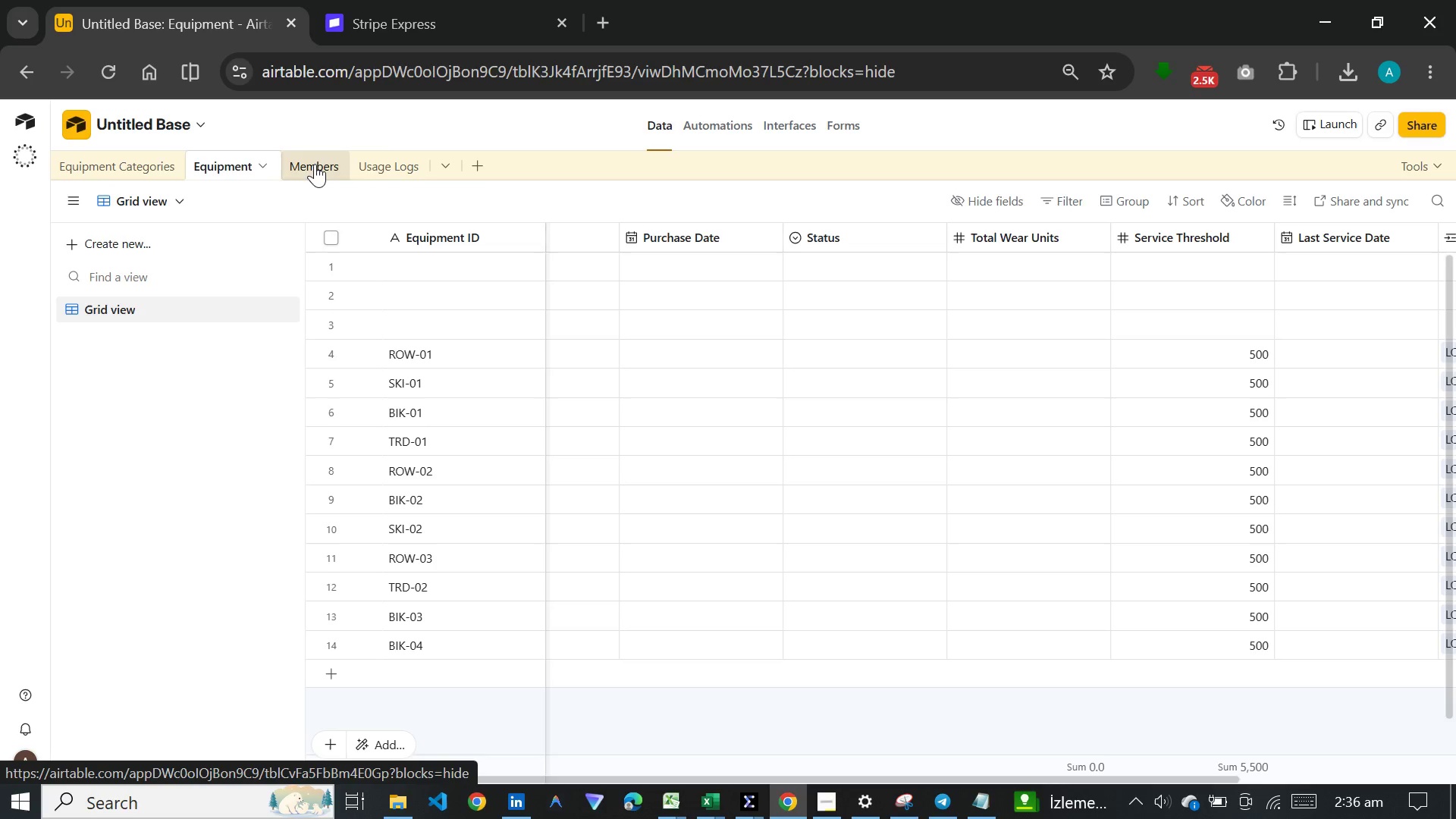 
left_click([315, 164])
 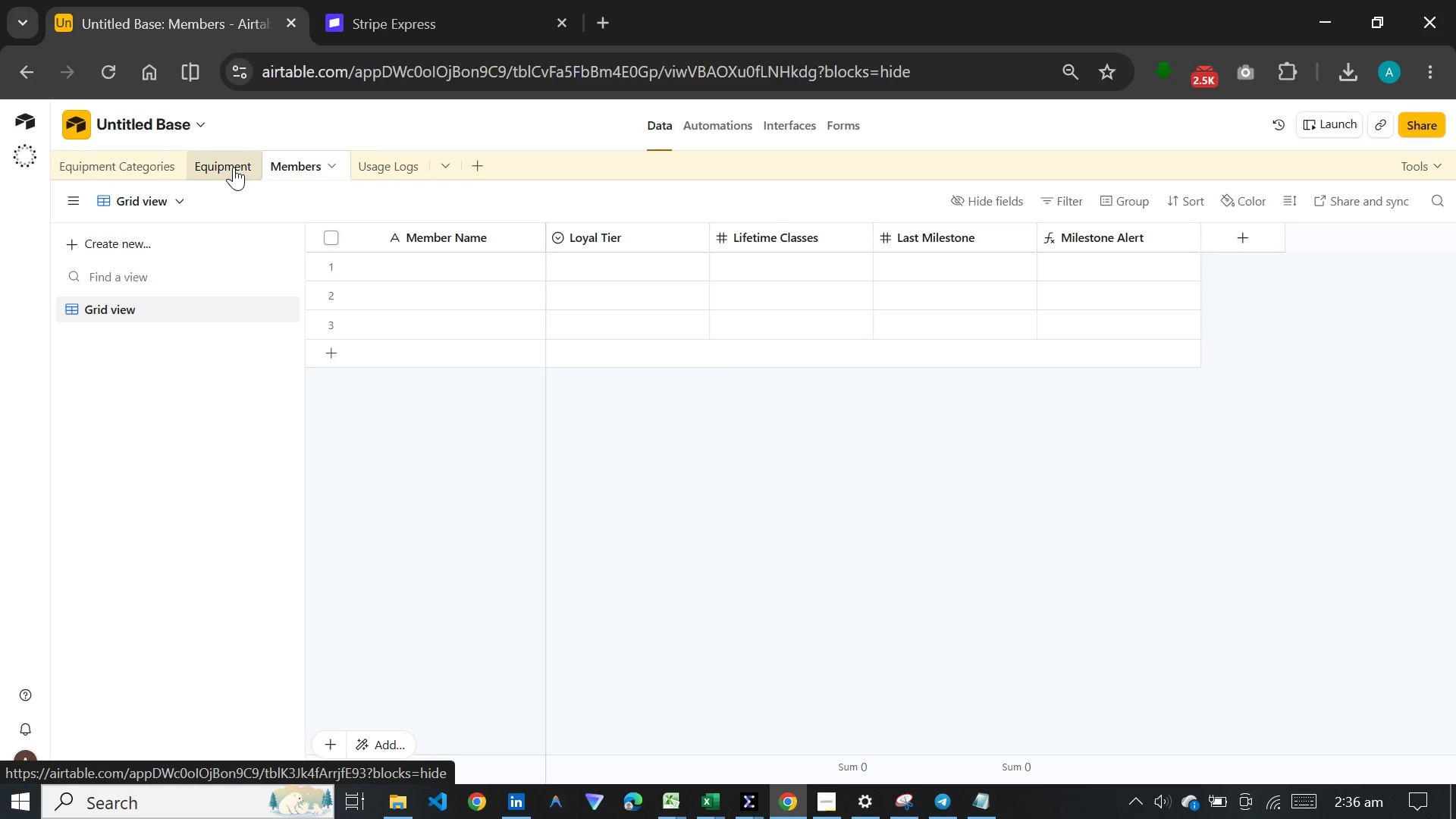 
left_click([234, 167])
 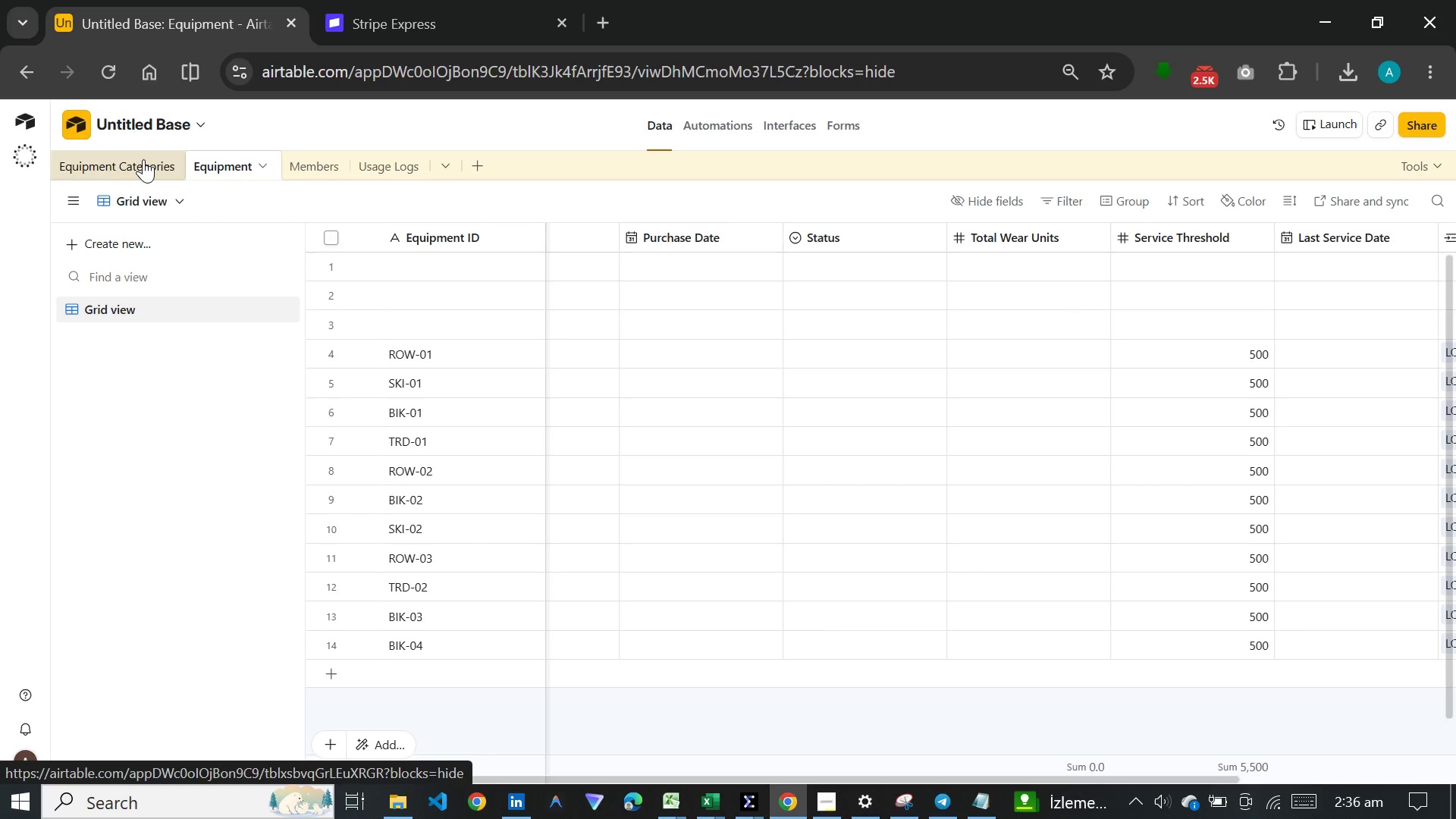 
wait(7.98)
 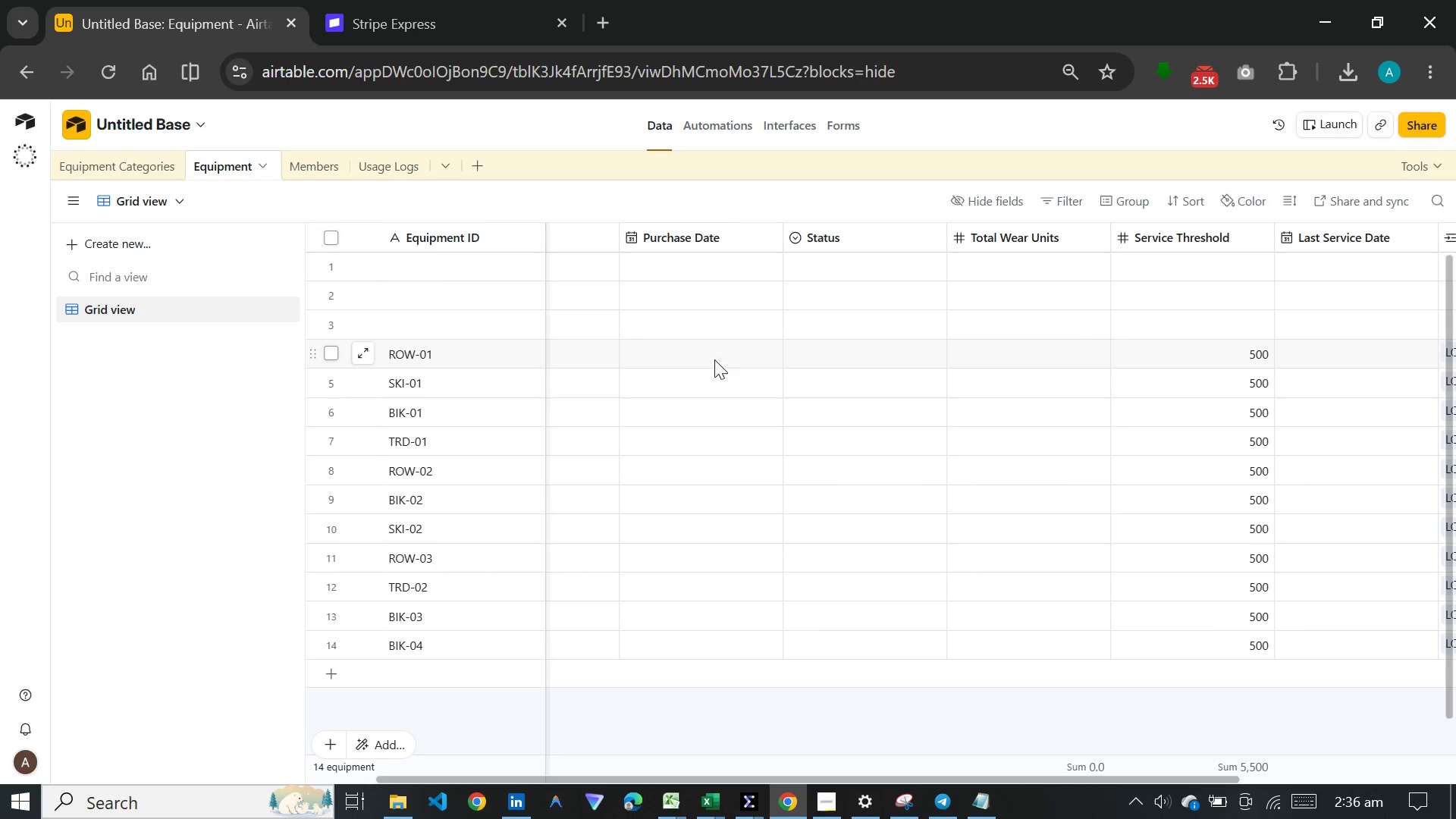 
left_click([143, 159])
 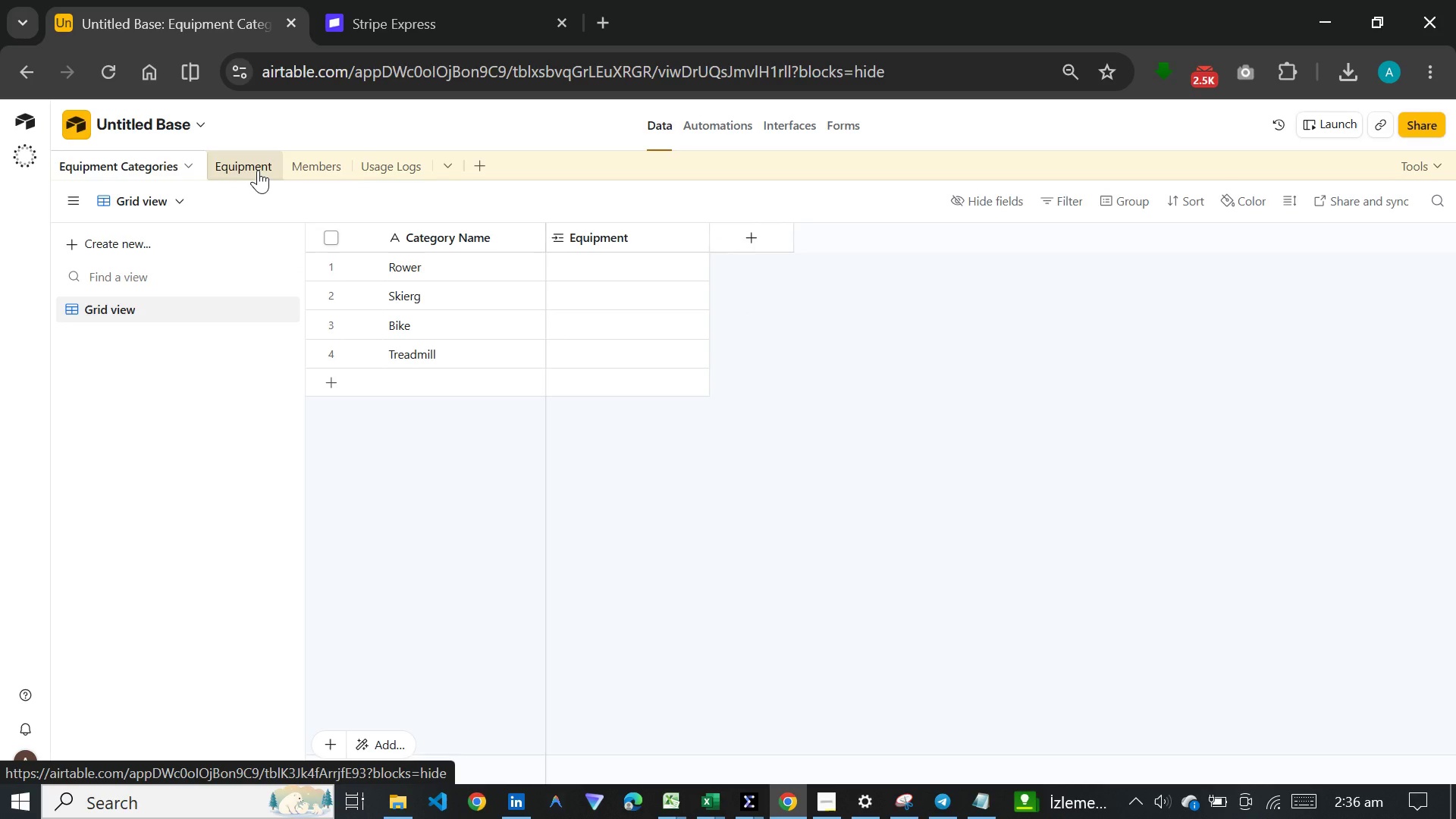 
left_click([258, 170])
 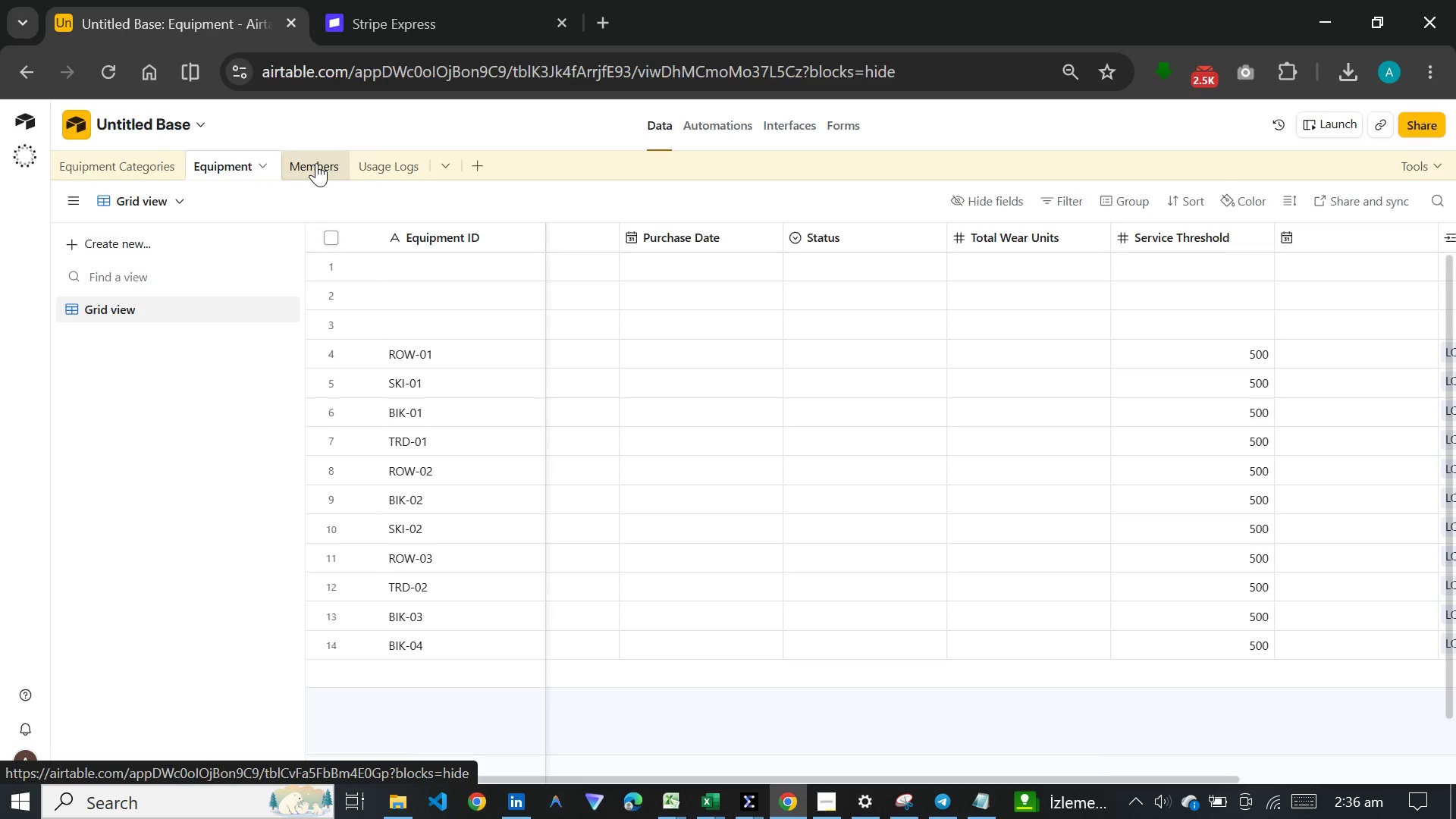 
left_click([316, 163])
 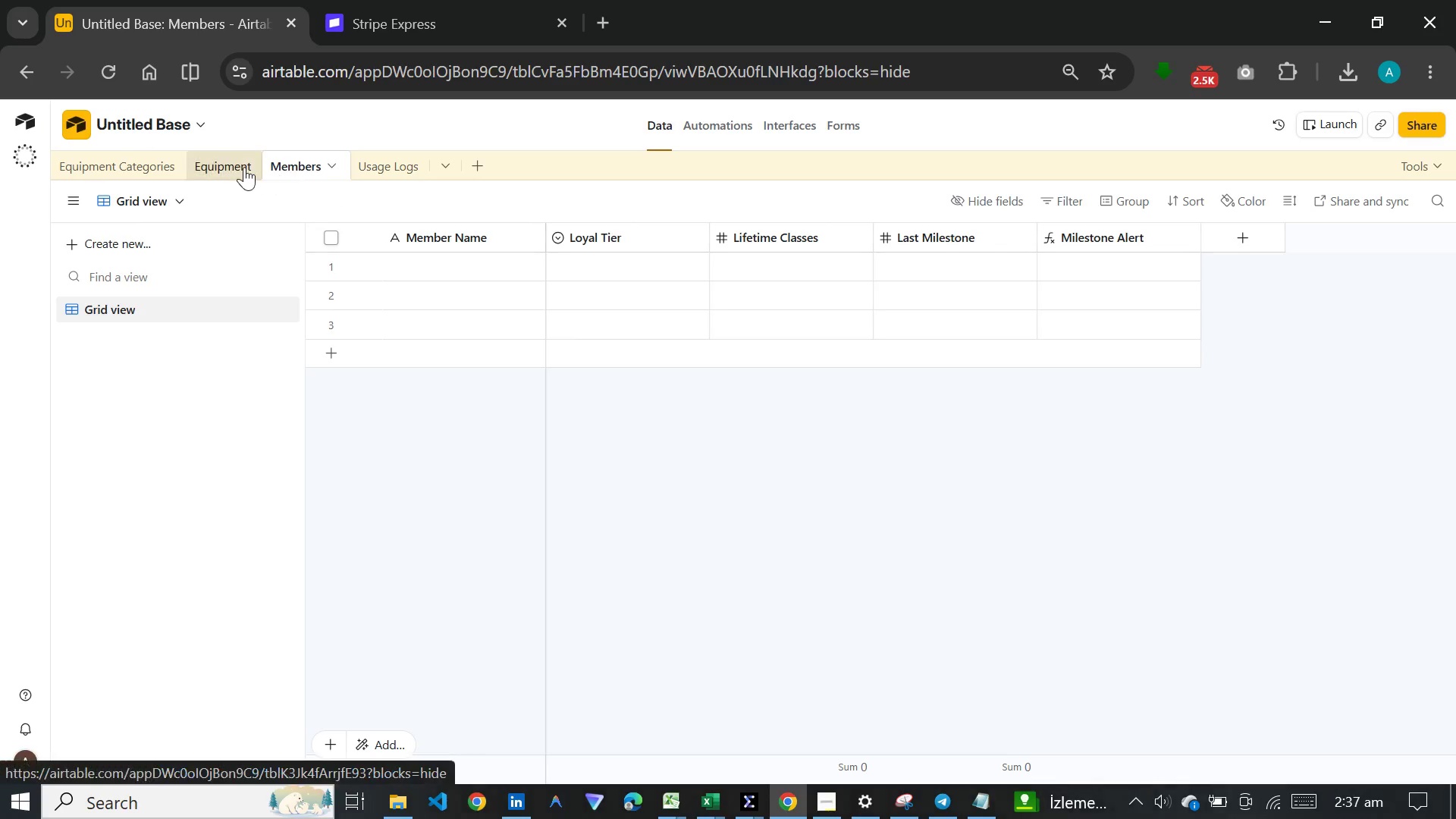 
left_click([227, 165])
 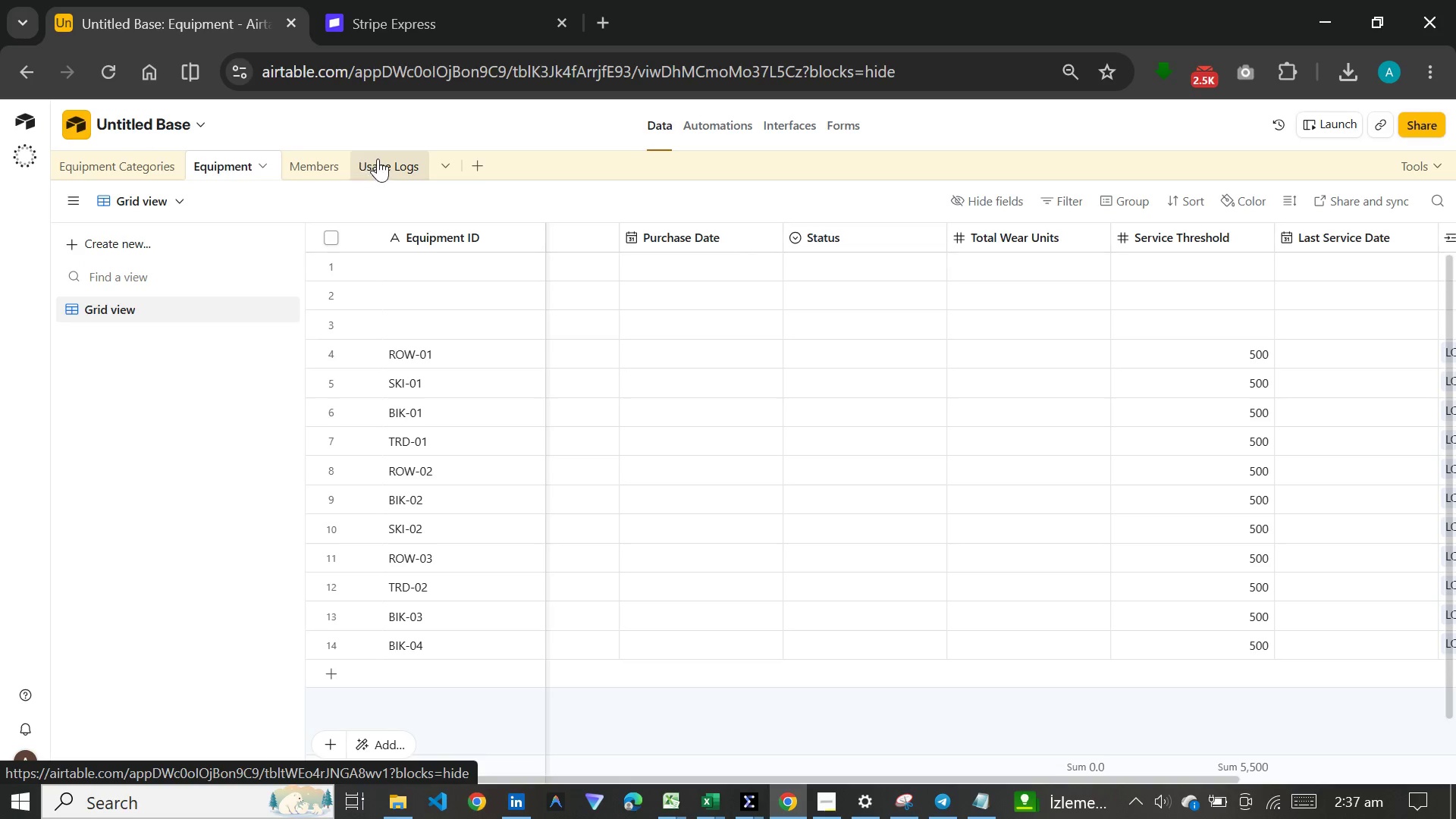 
left_click([381, 158])
 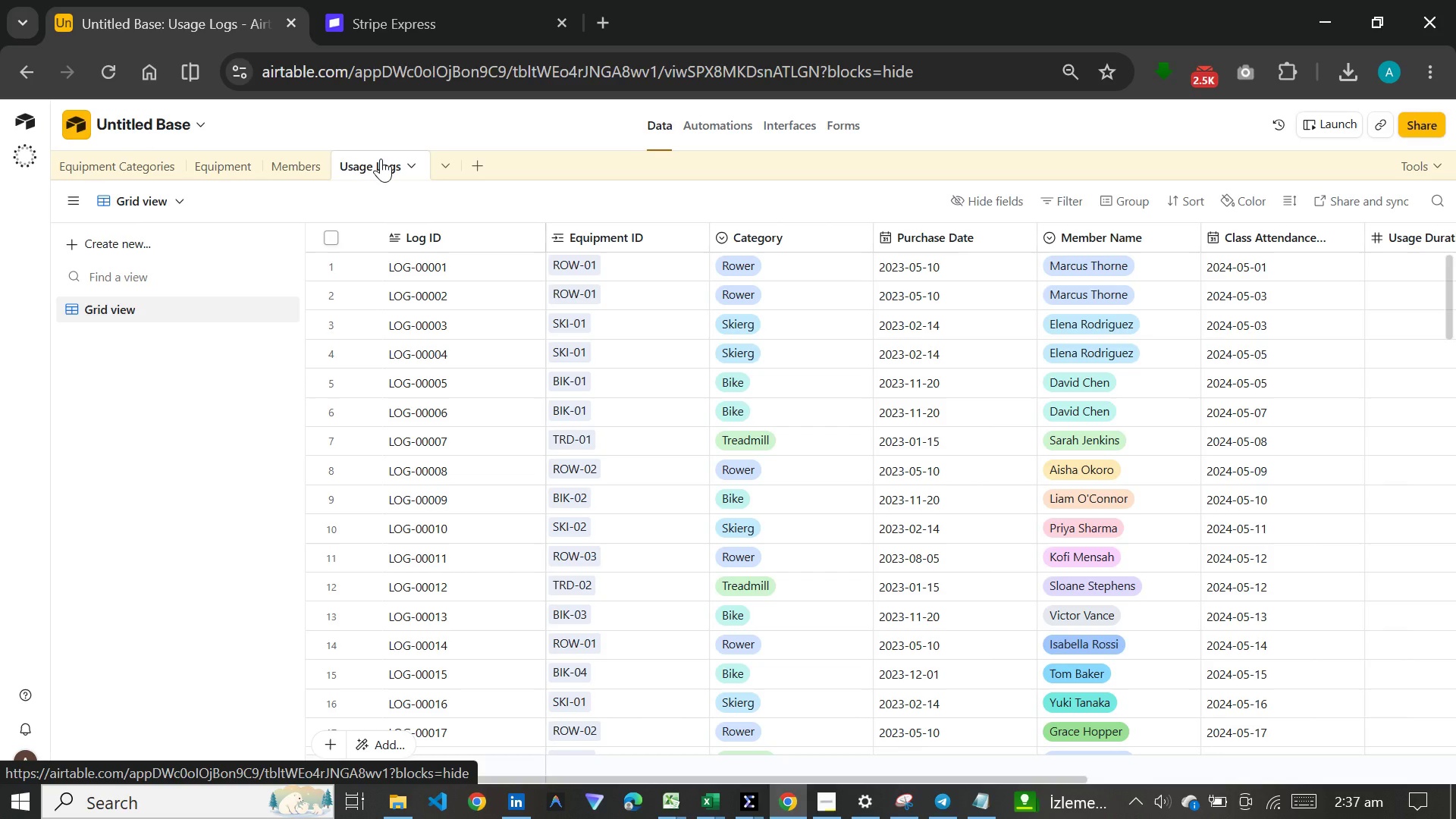 
wait(22.47)
 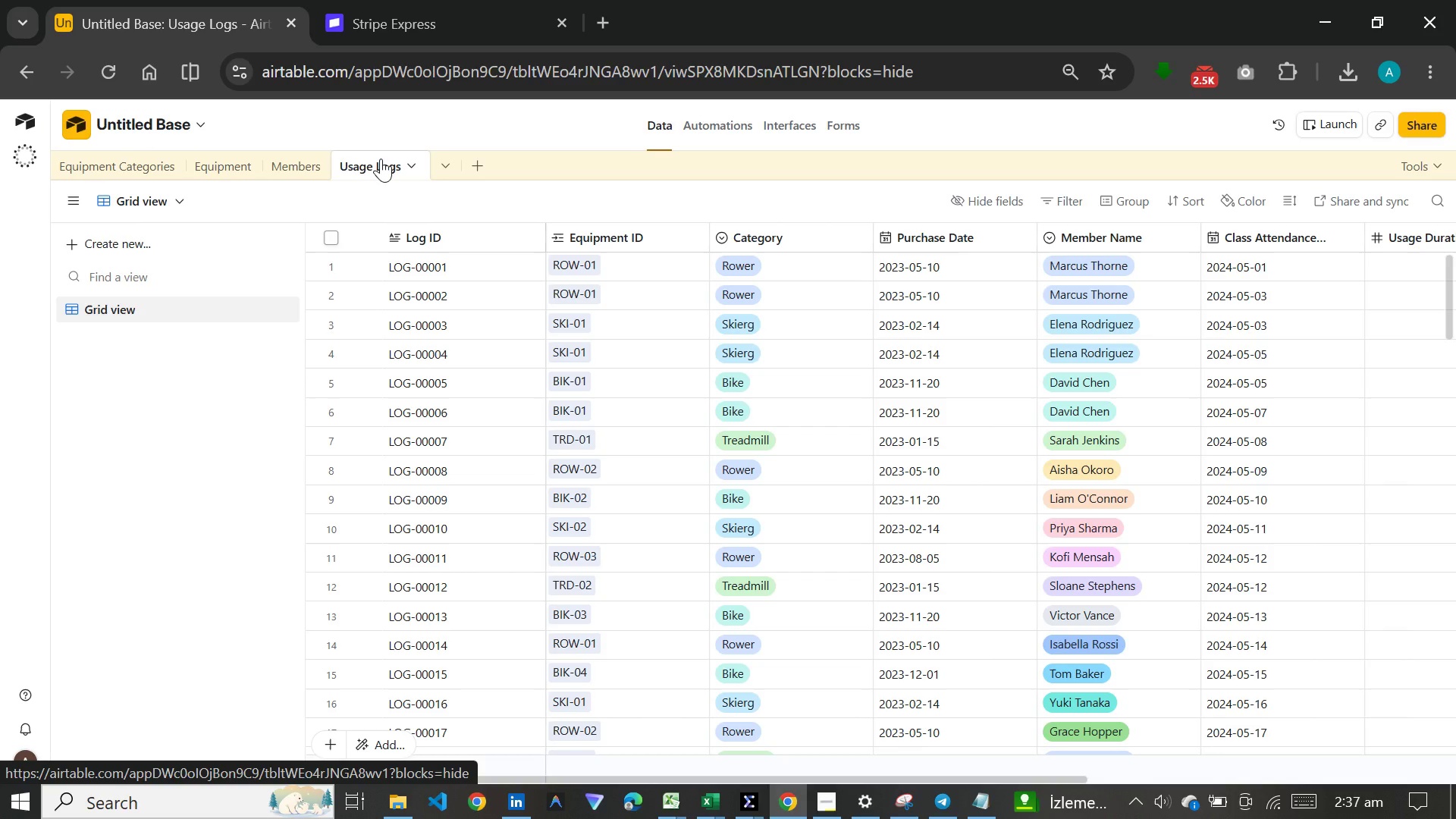 
left_click([228, 158])
 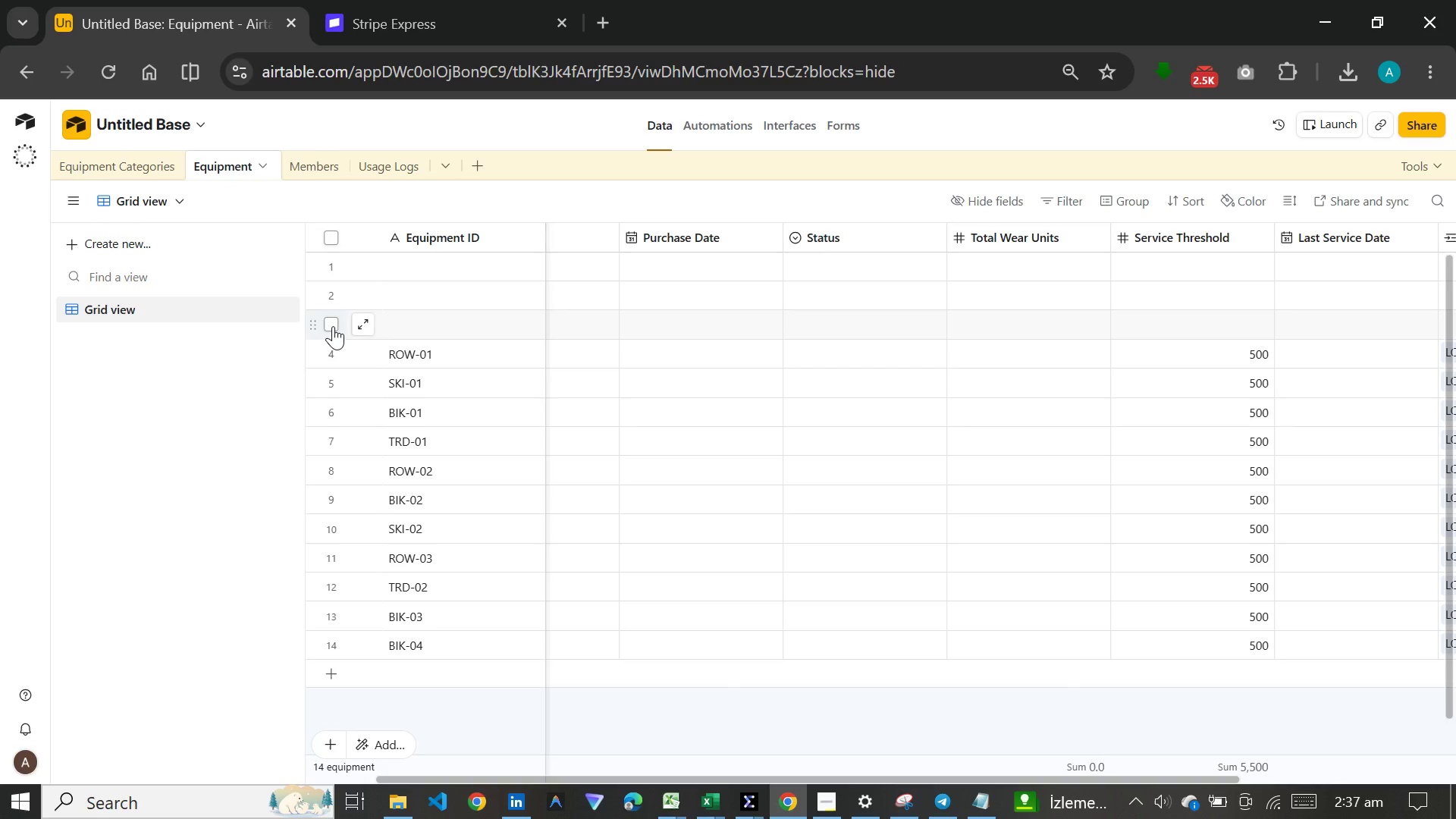 
wait(7.53)
 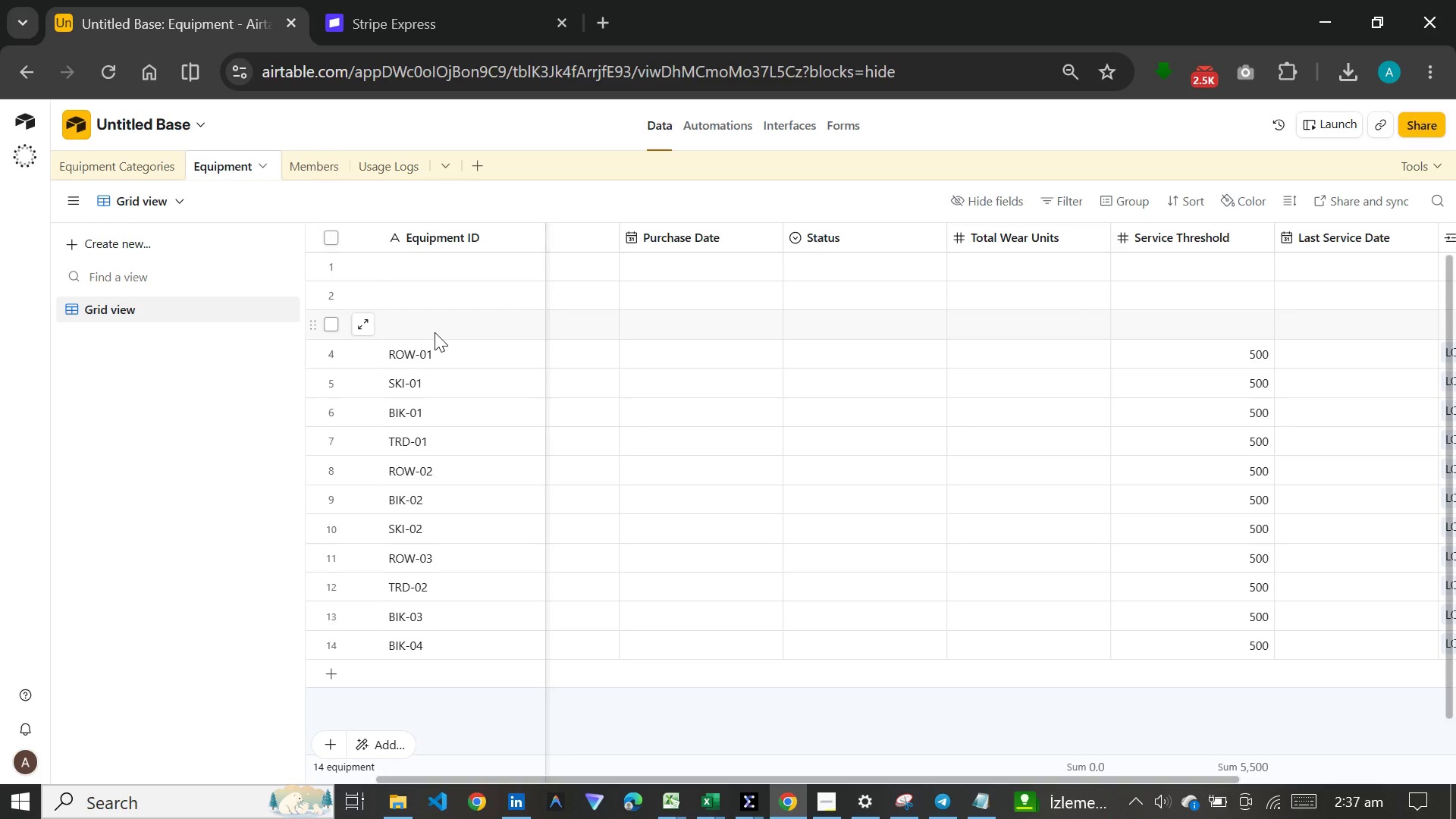 
left_click([333, 326])
 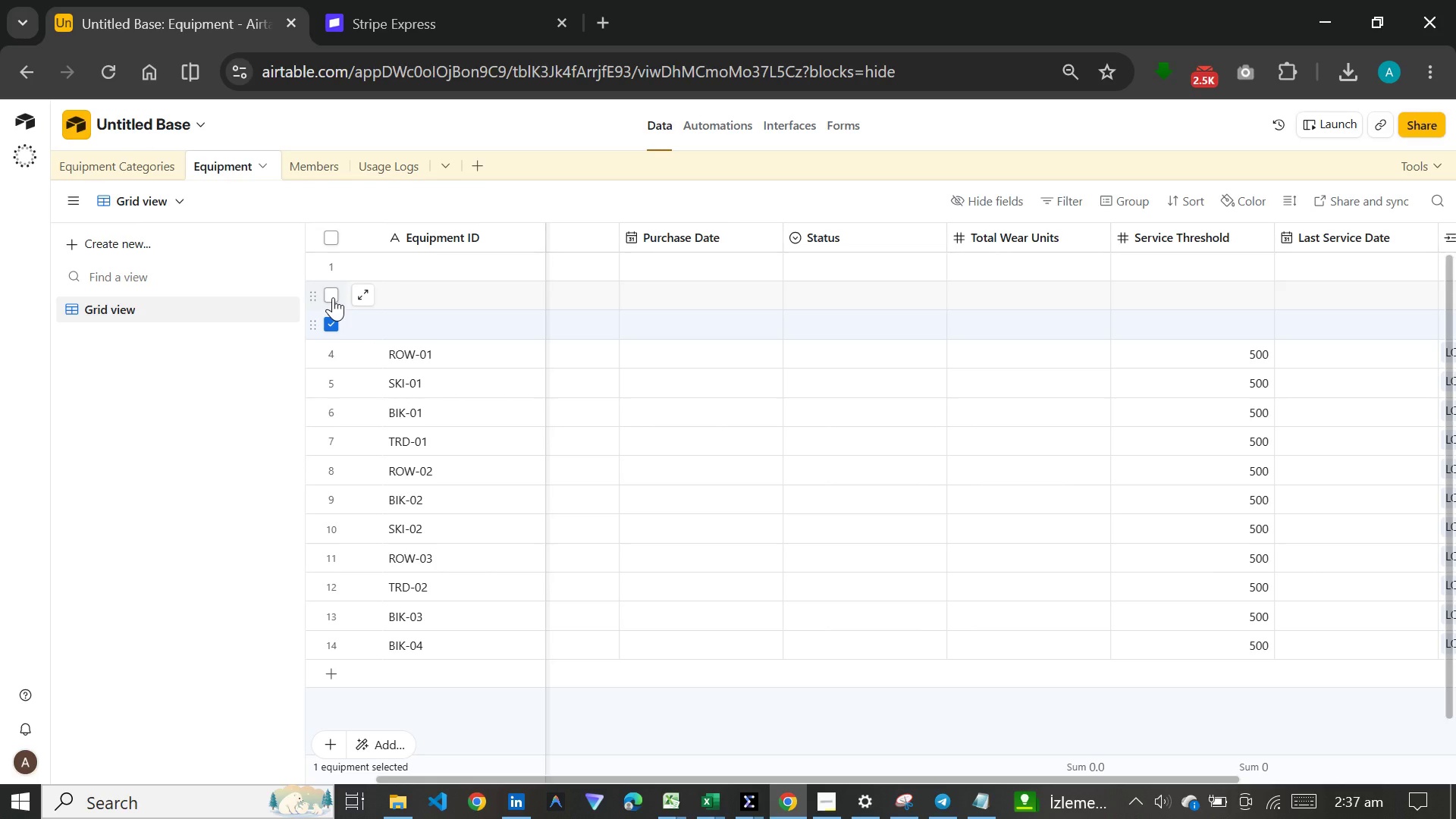 
left_click([333, 297])
 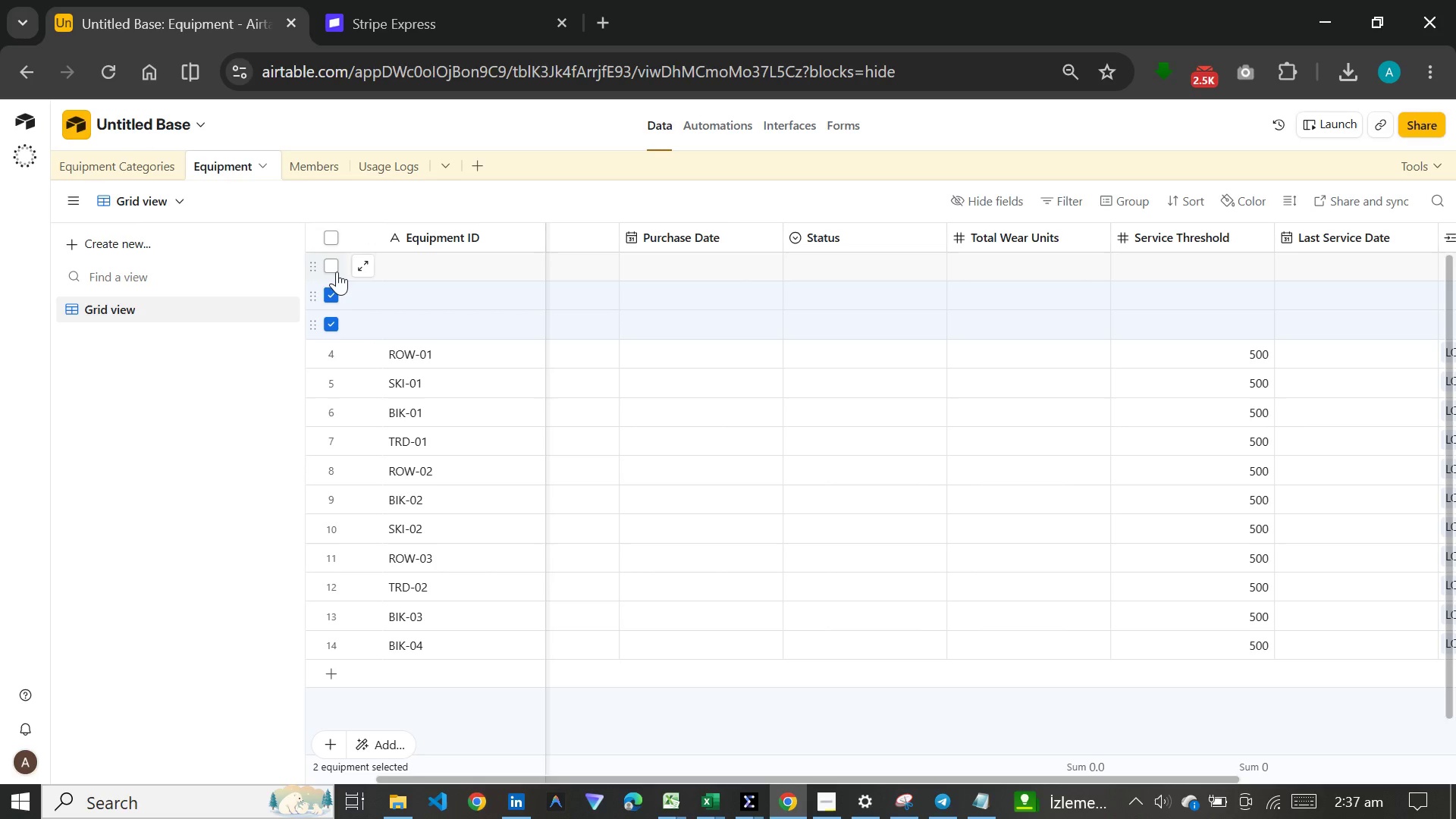 
left_click([337, 271])
 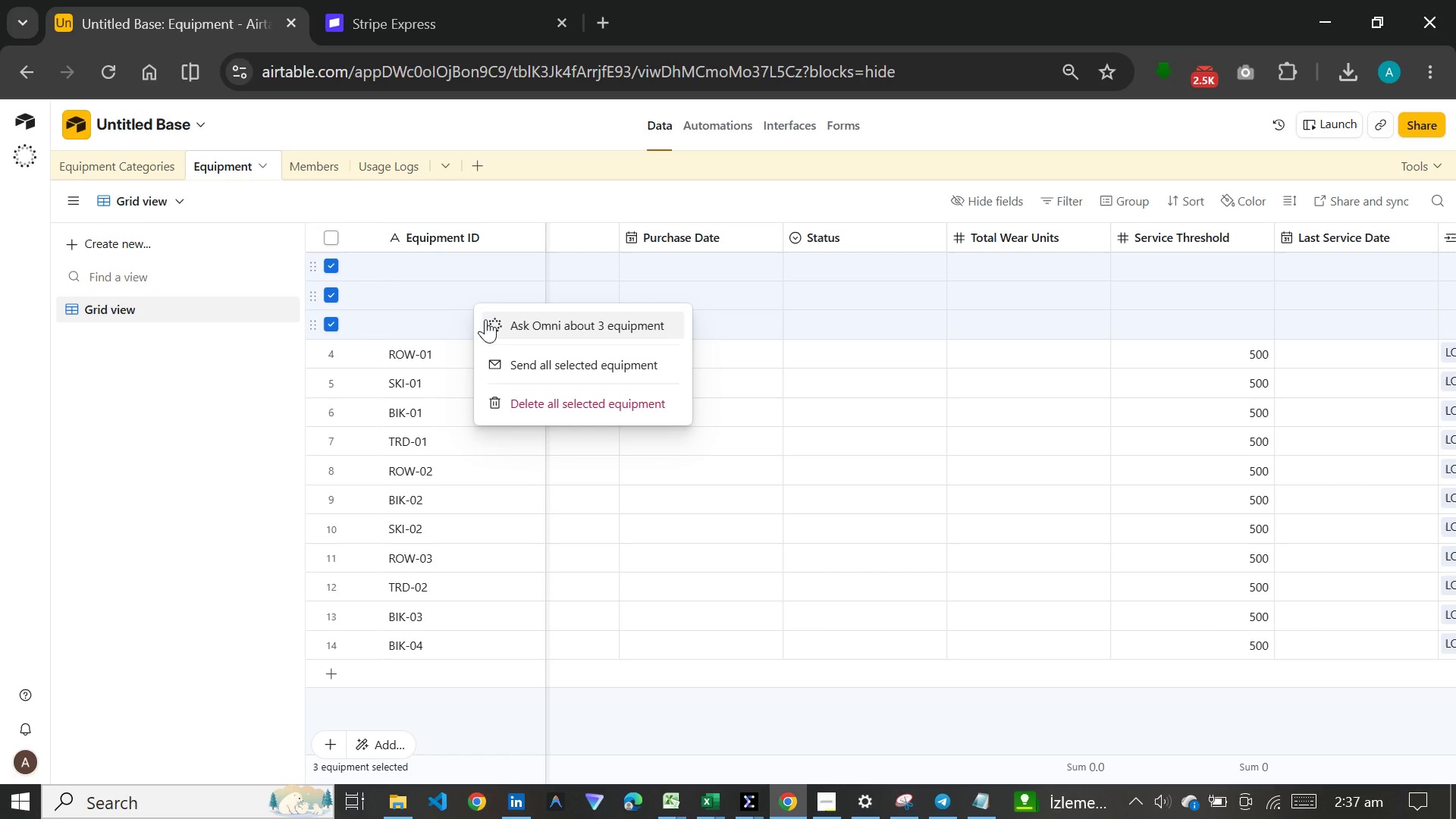 
left_click([550, 403])
 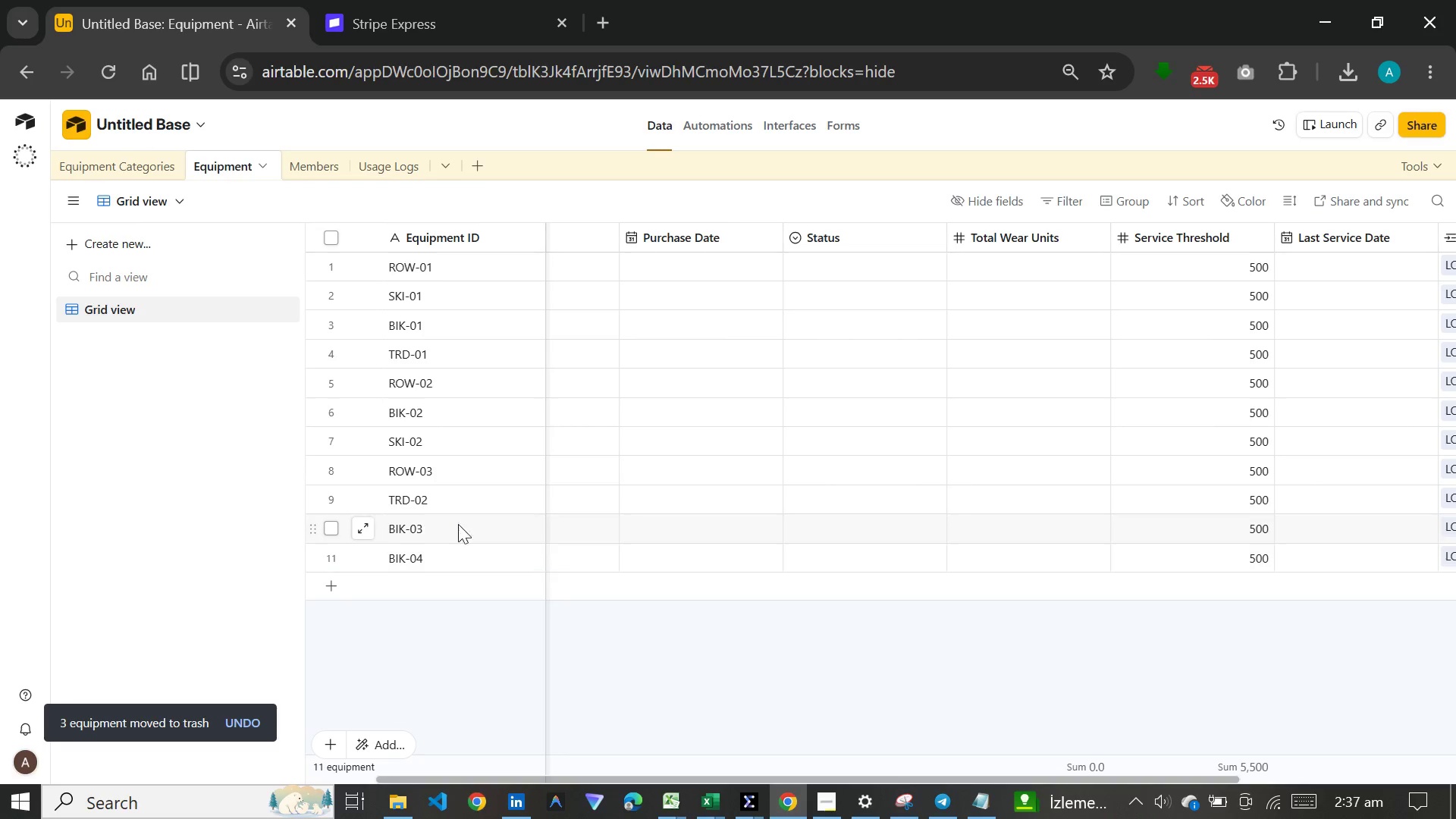 
wait(11.91)
 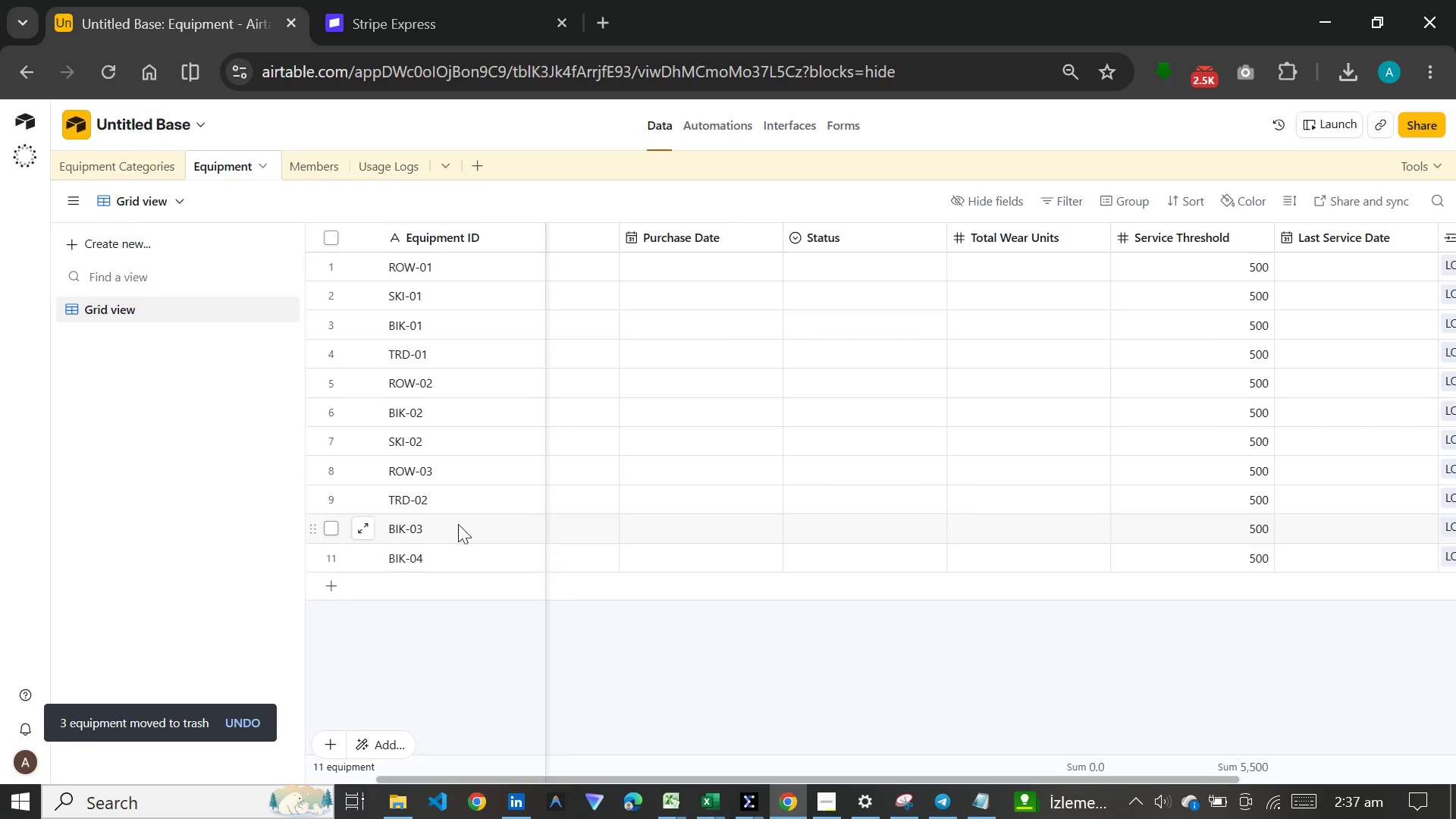 
left_click_drag(start_coordinate=[592, 781], to_coordinate=[465, 726])
 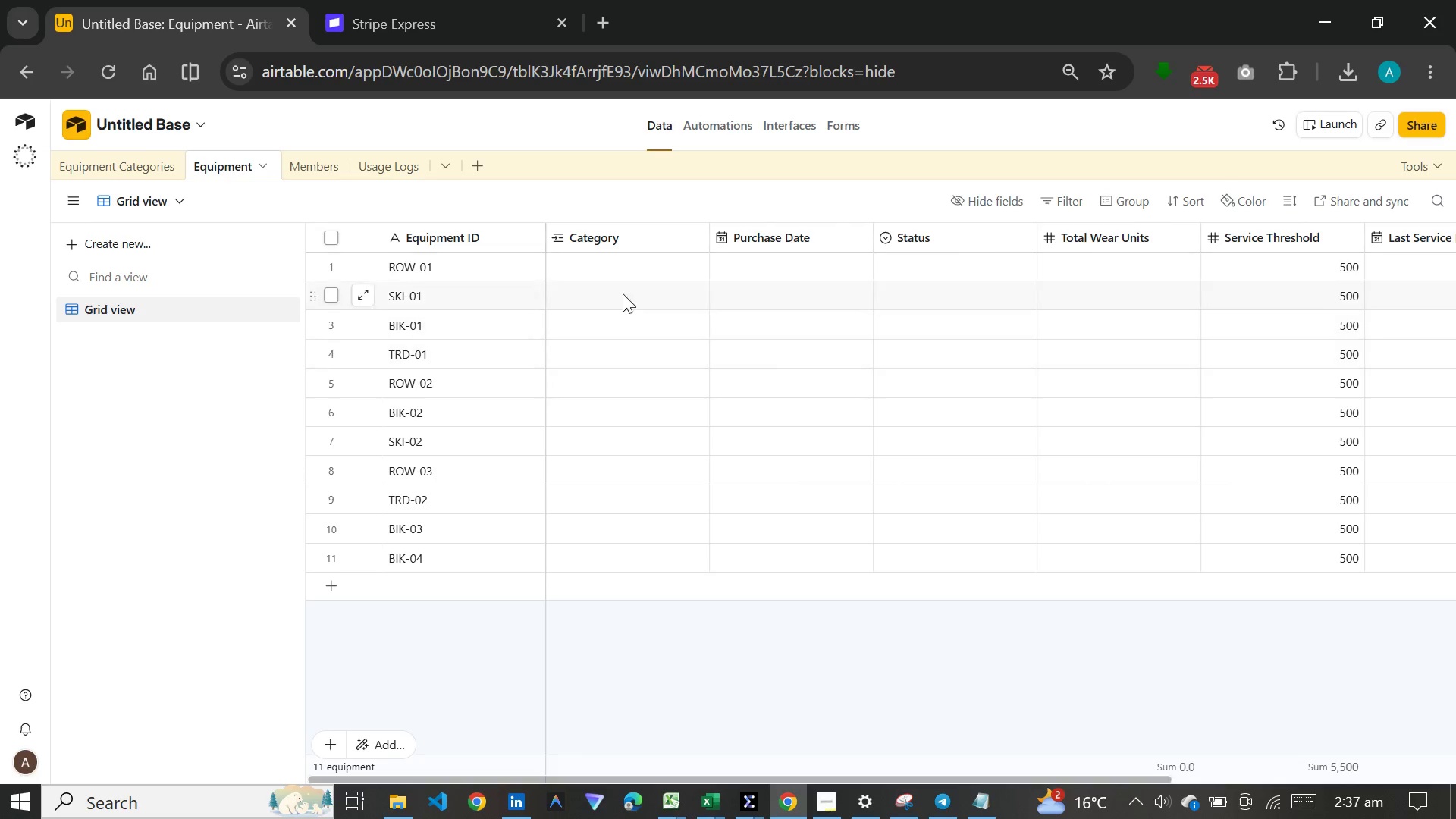 
left_click([632, 270])
 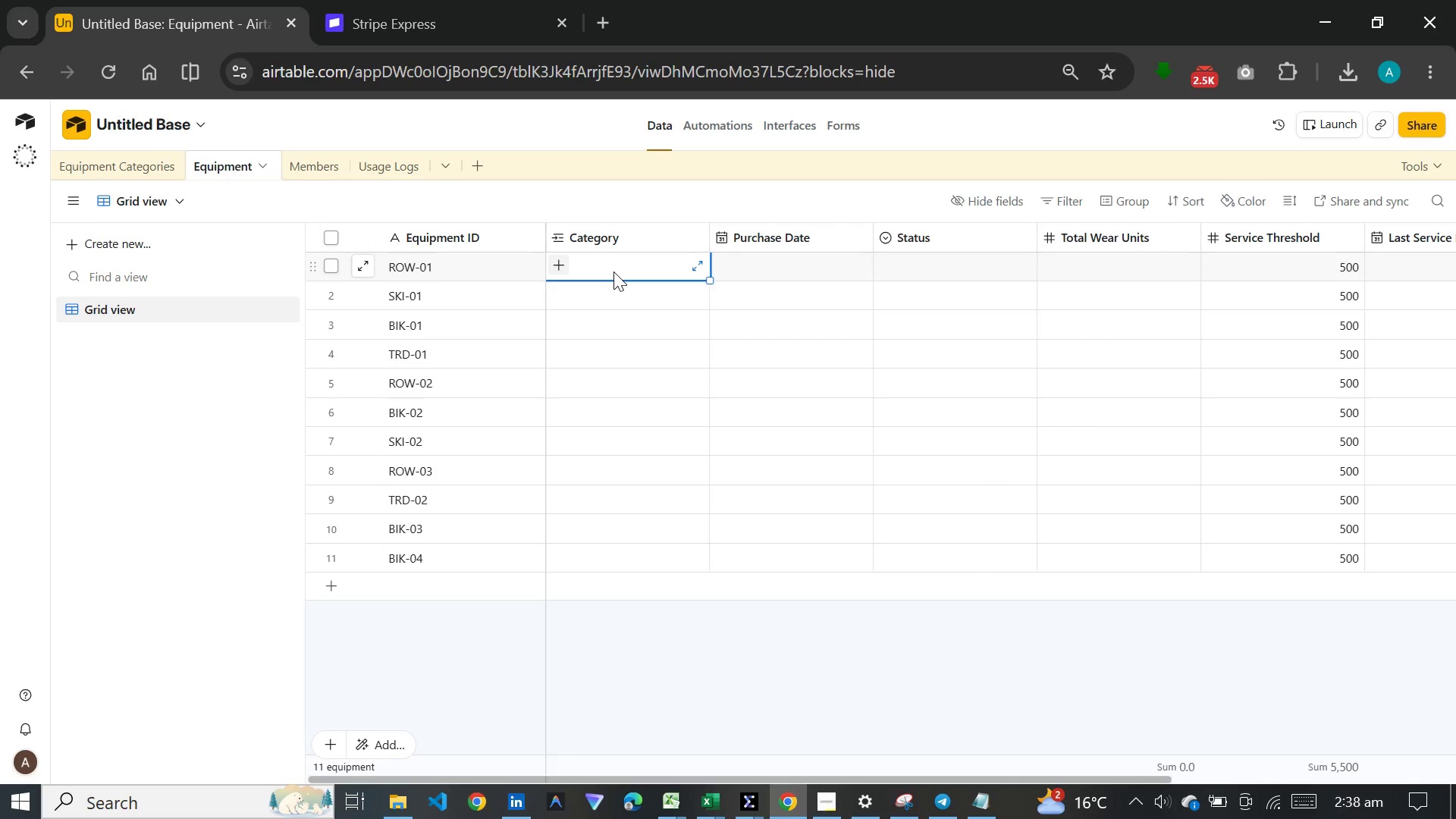 
key(R)
 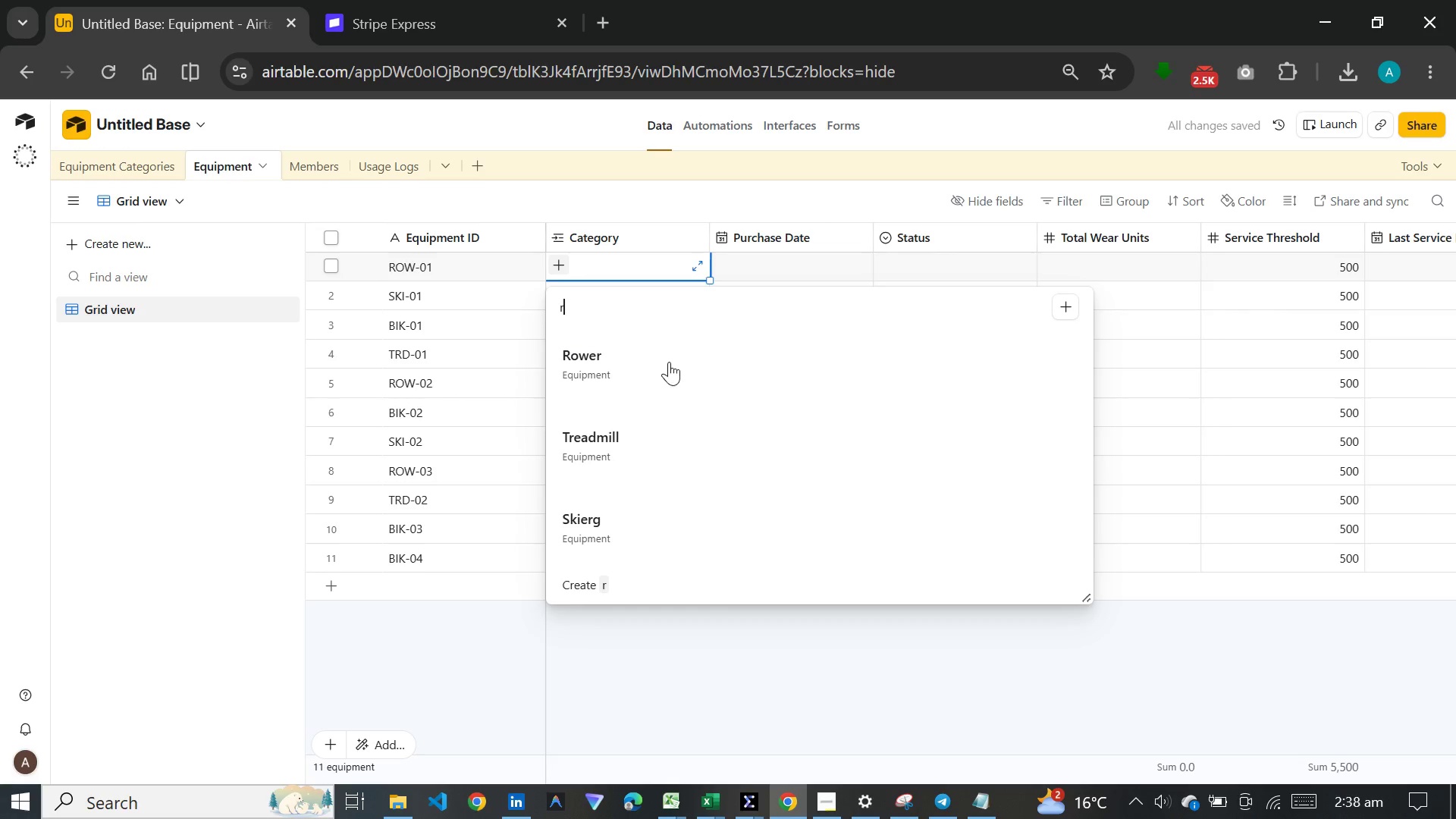 
left_click([665, 365])
 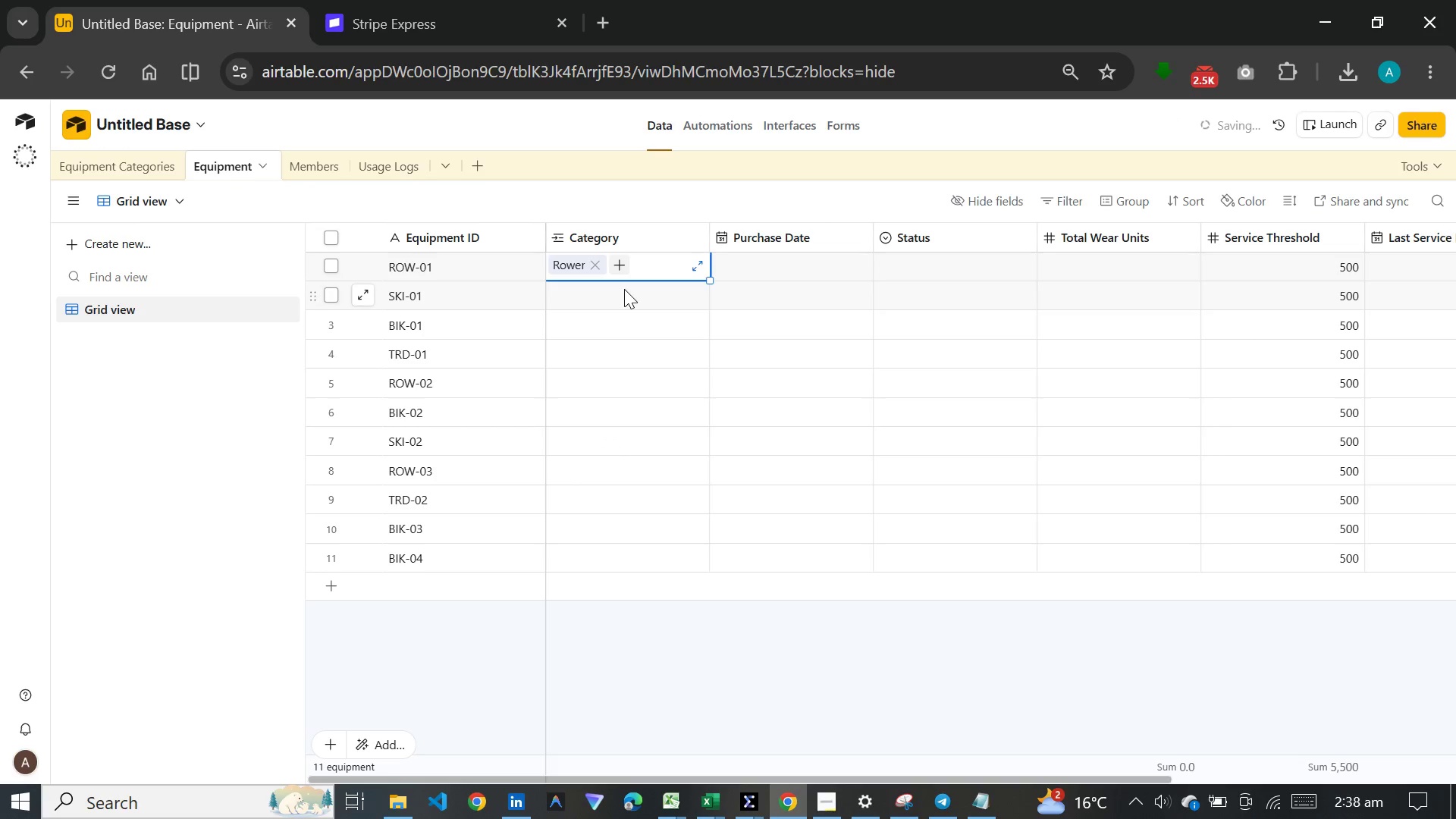 
left_click([624, 289])
 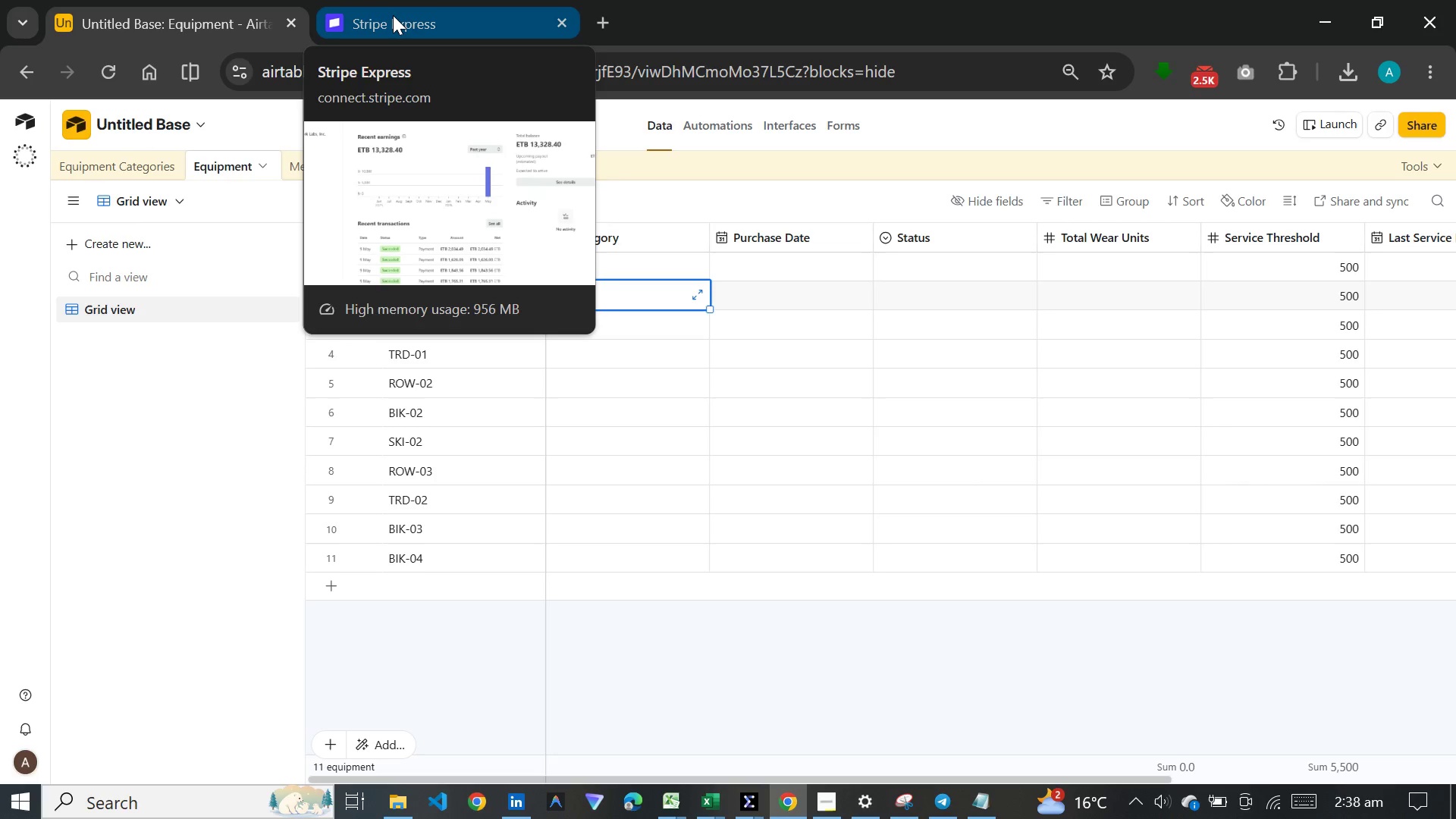 
wait(21.89)
 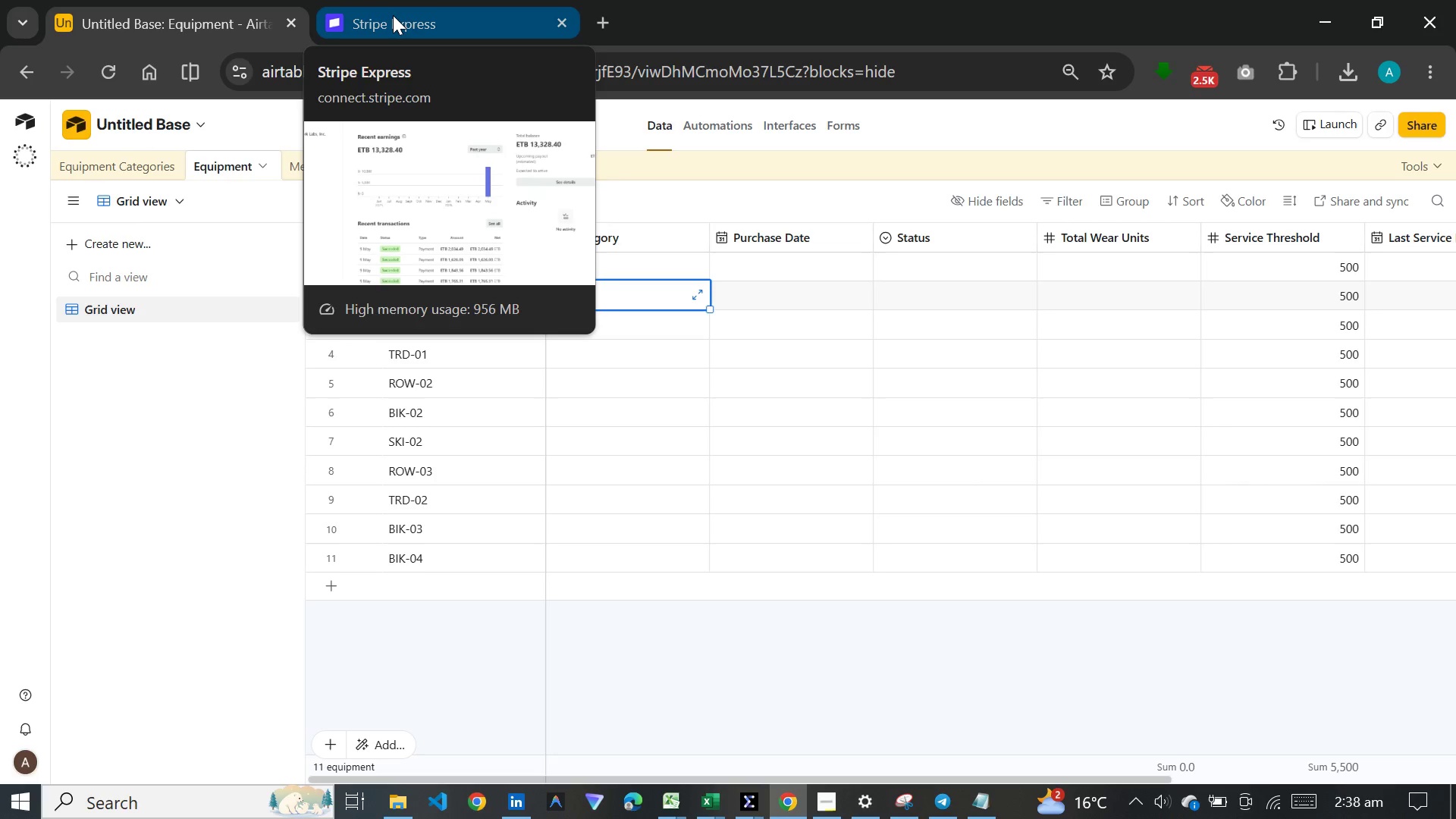 
left_click([401, 162])
 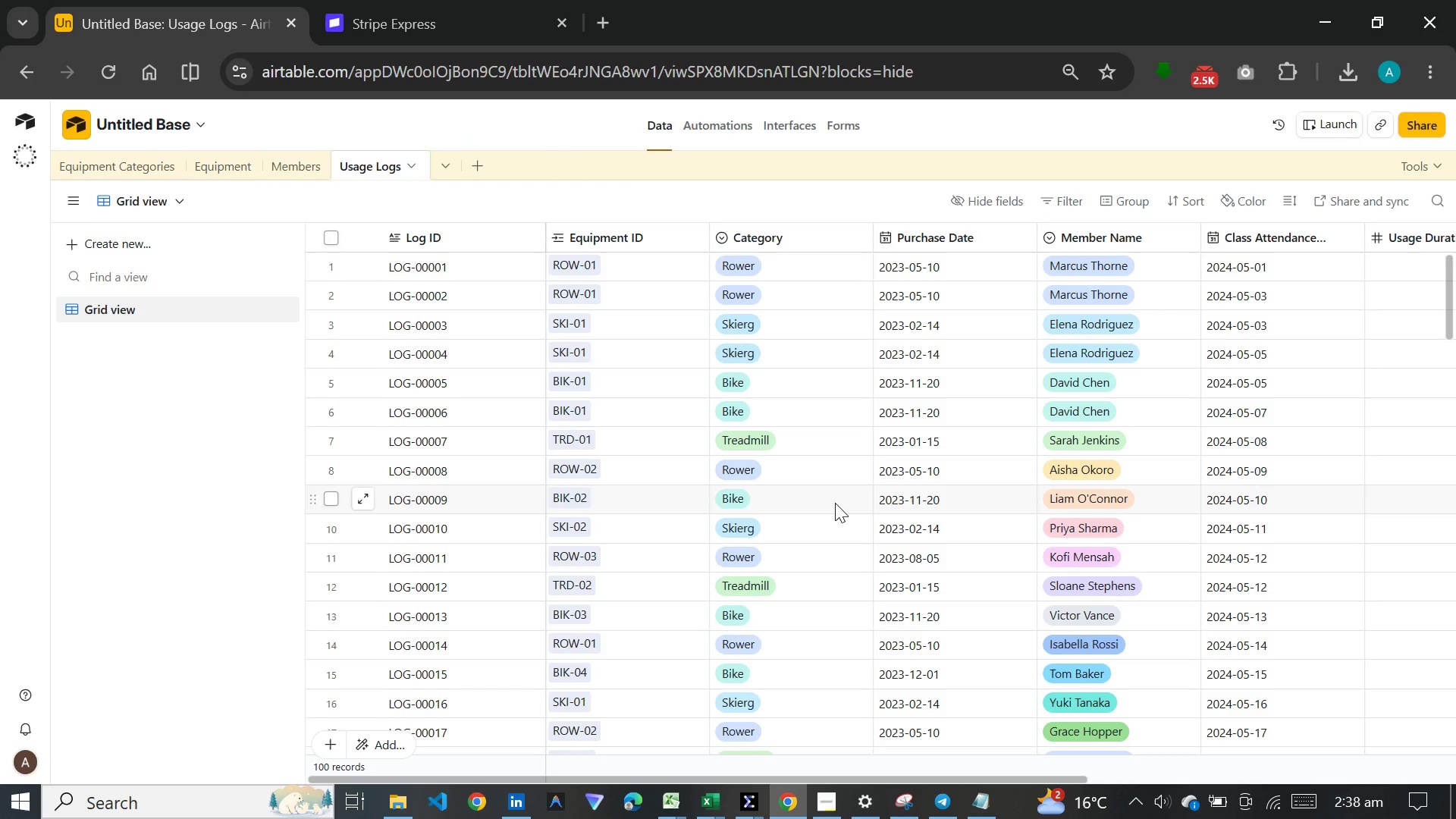 
wait(7.94)
 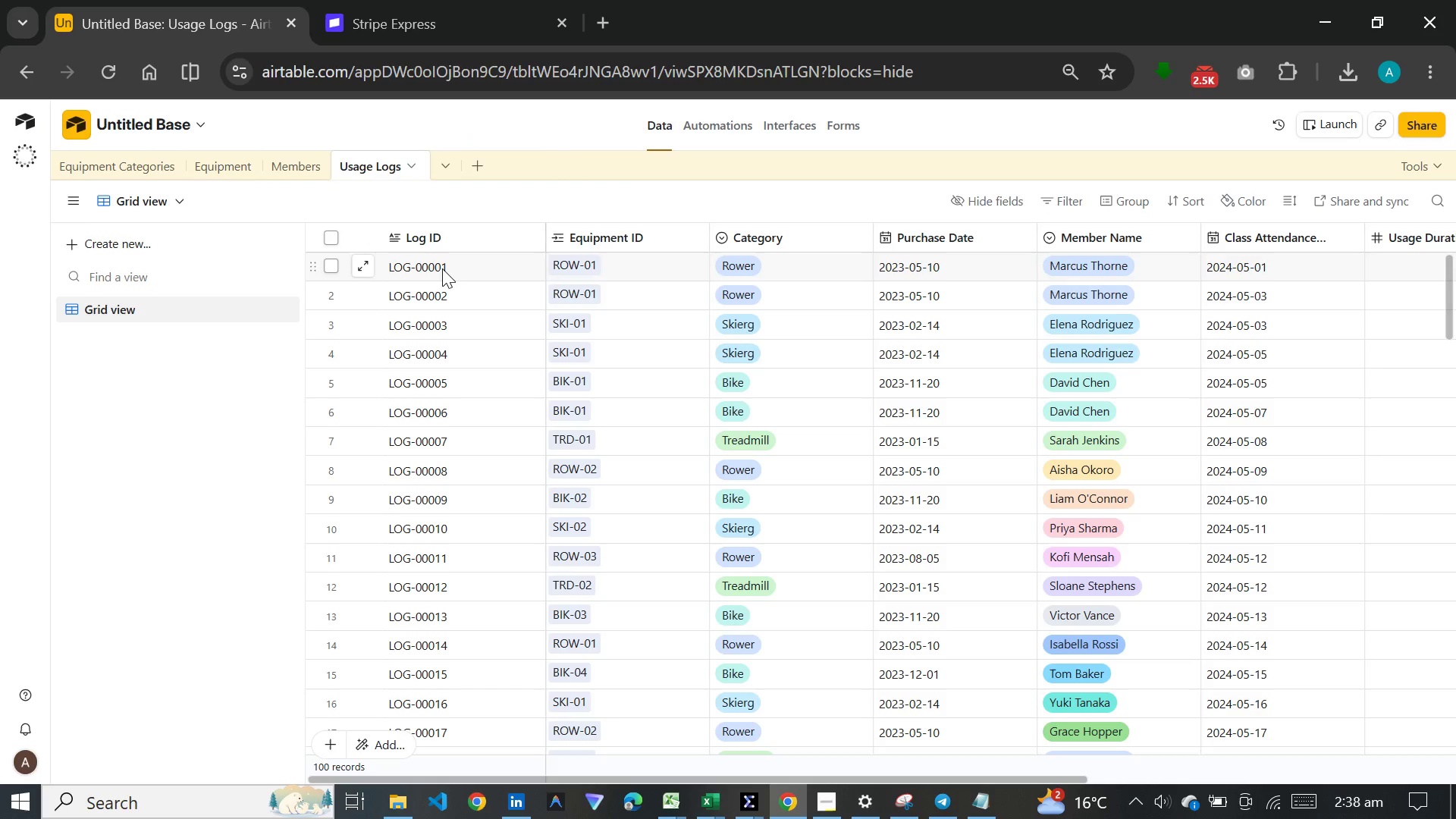 
mouse_move([1097, 227])
 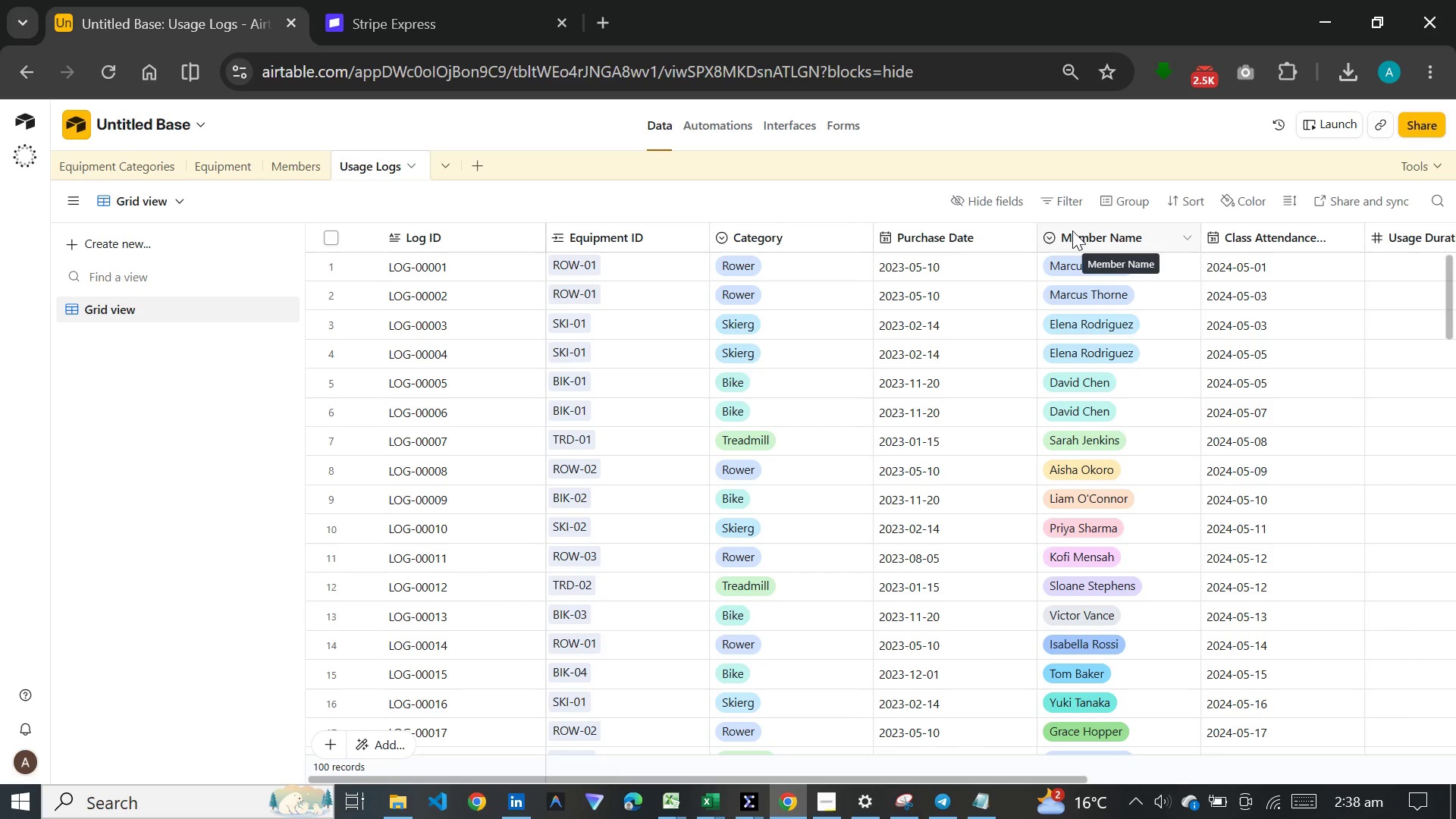 
wait(6.33)
 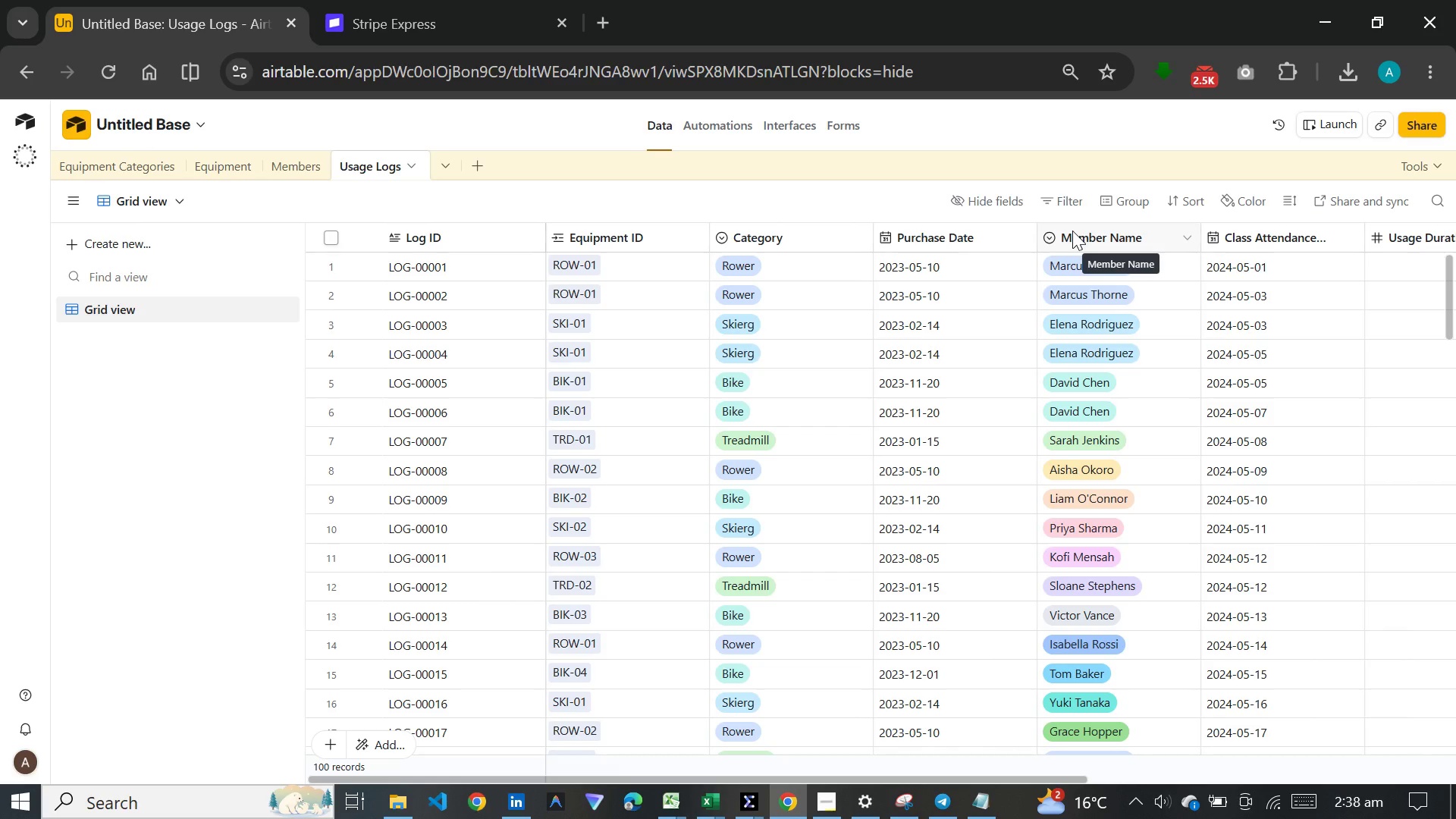 
double_click([1072, 231])
 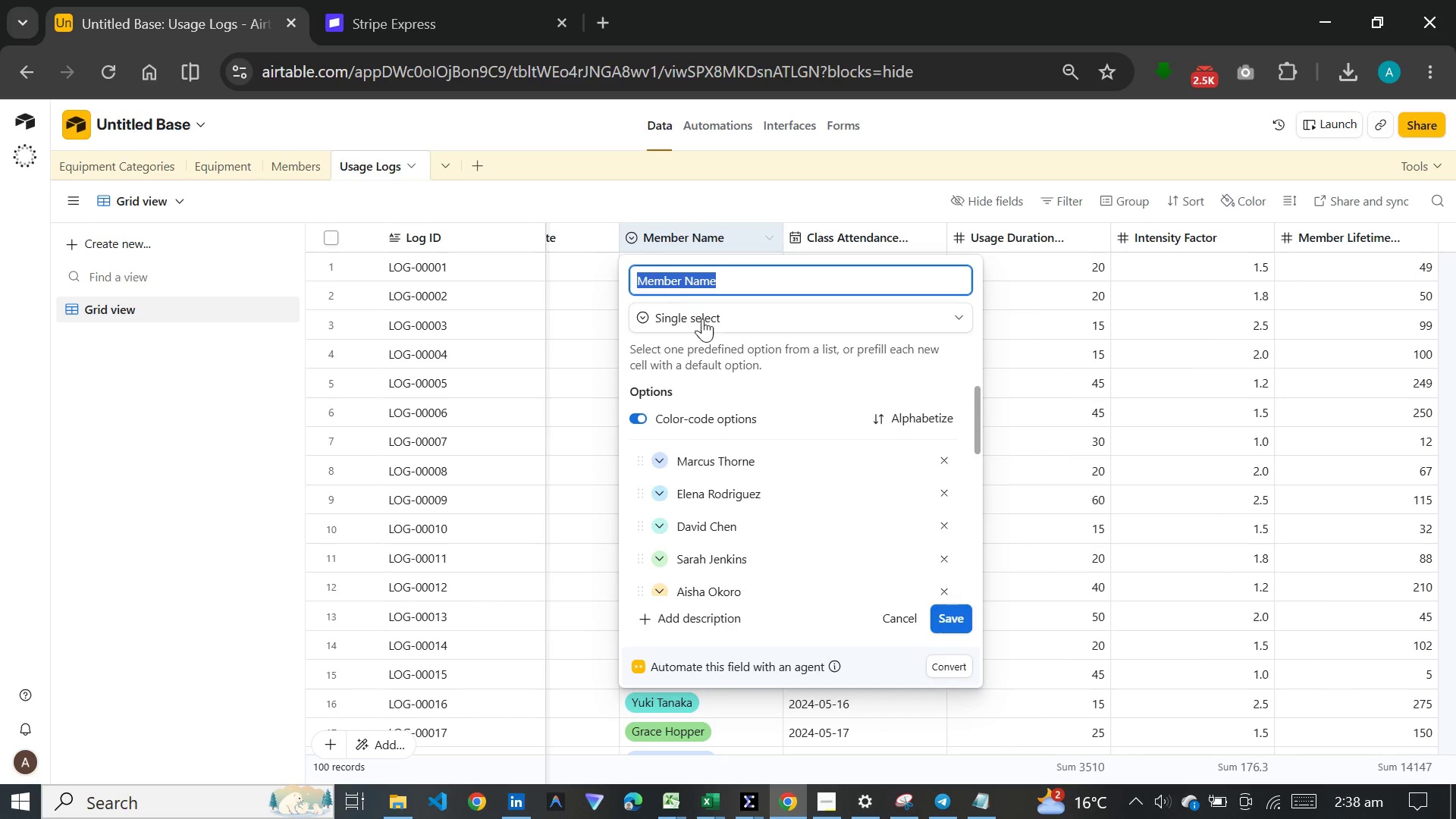 
left_click([702, 316])
 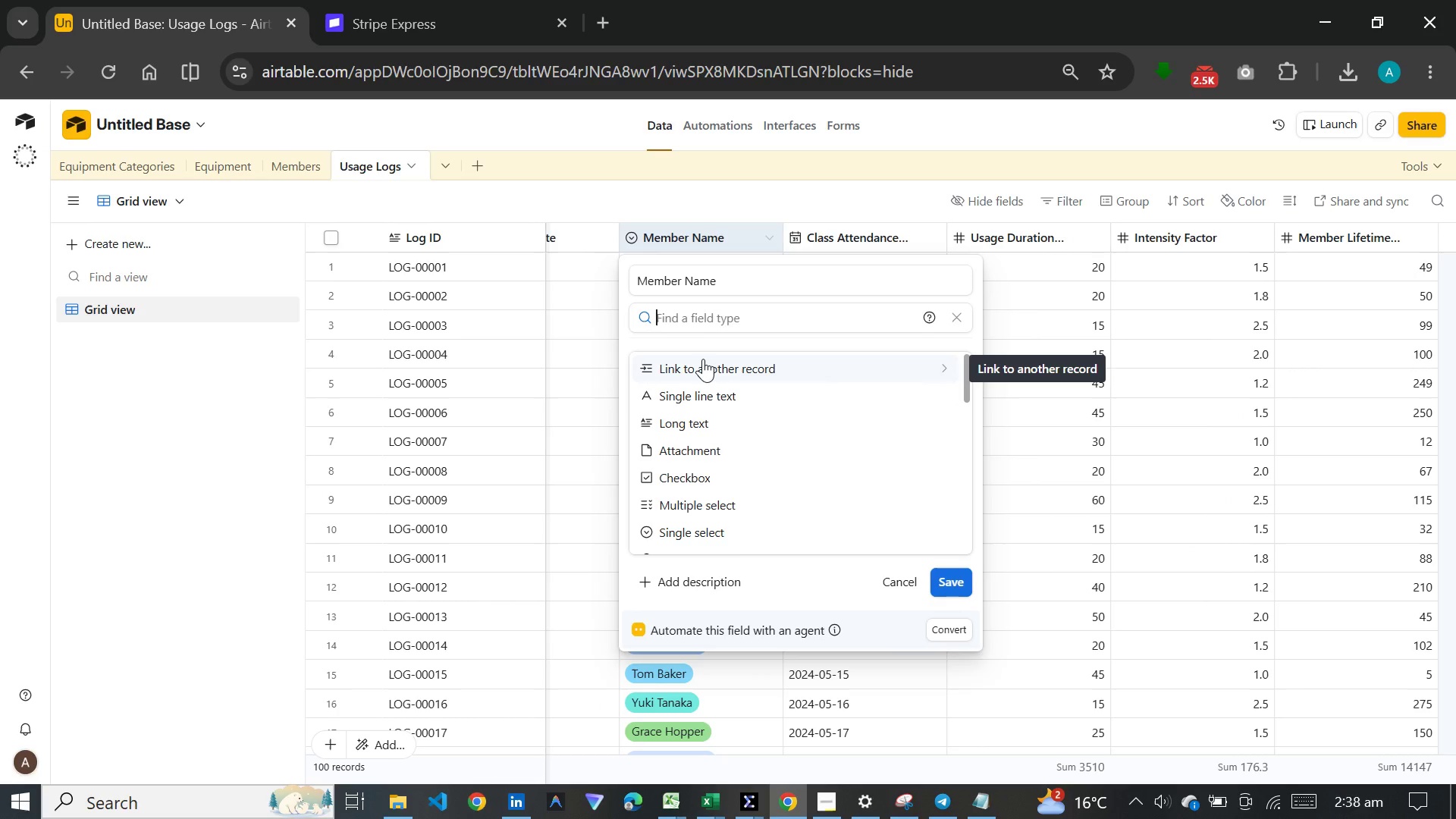 
left_click([703, 359])
 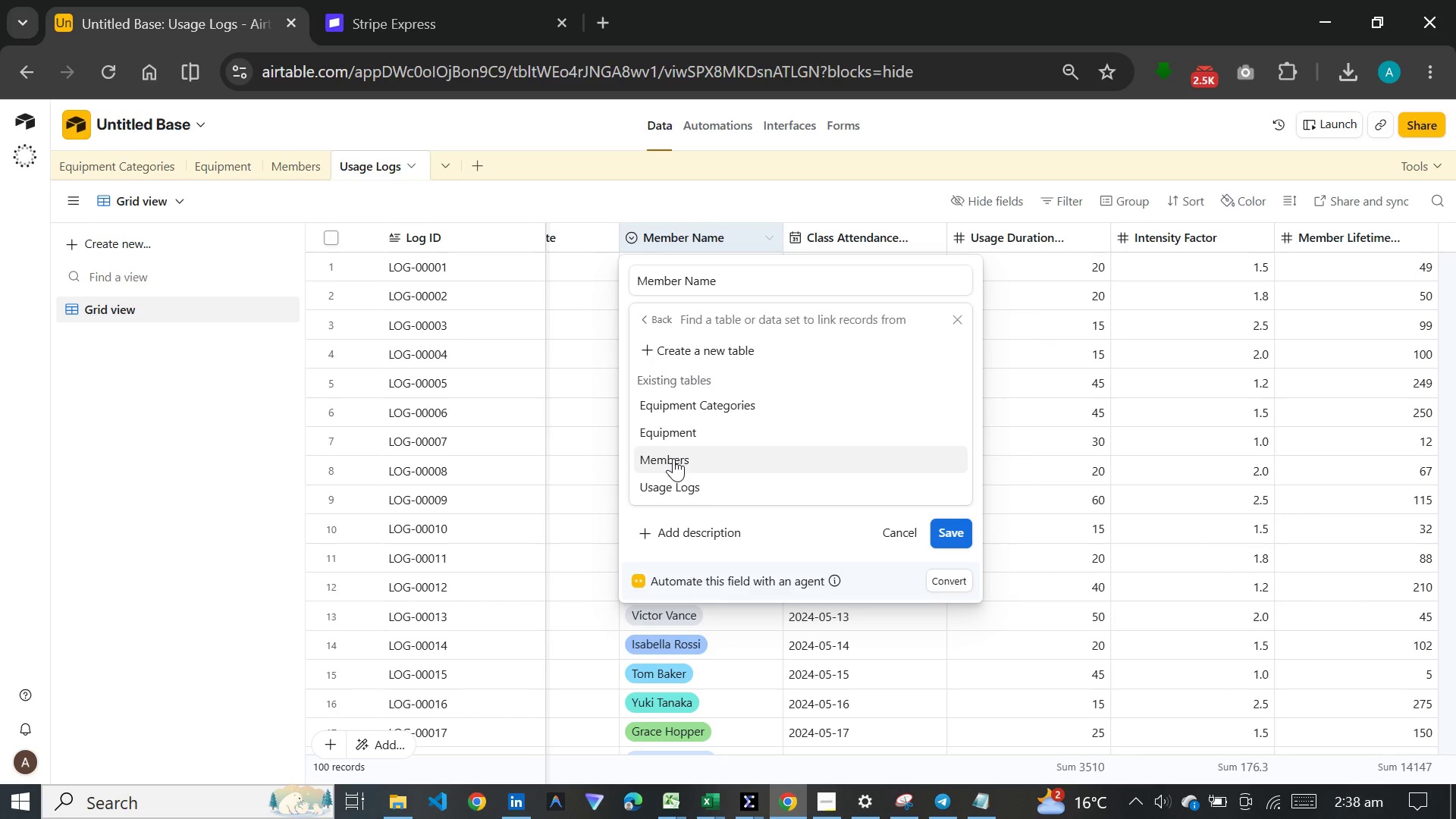 
left_click([673, 458])
 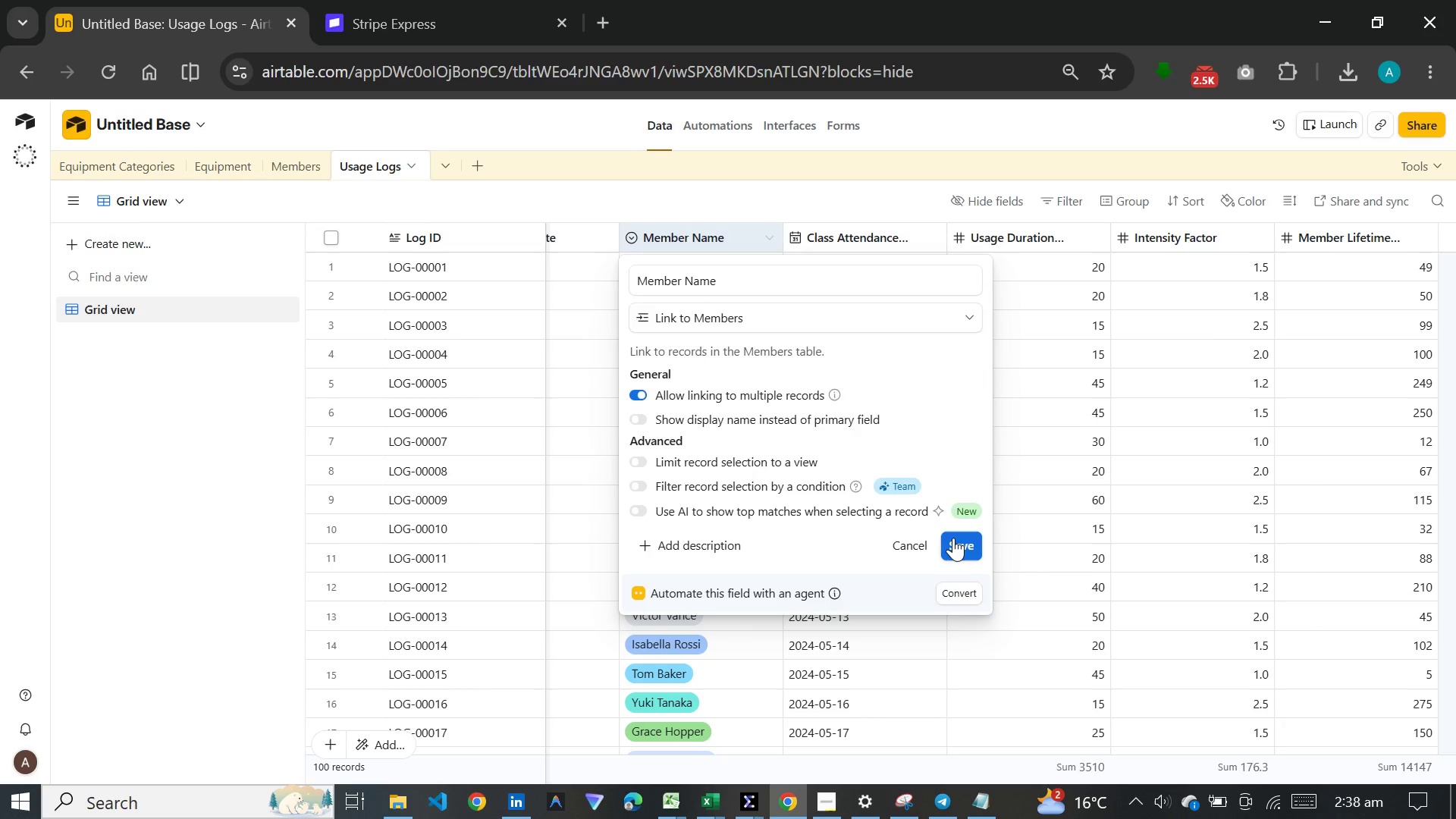 
left_click([953, 538])
 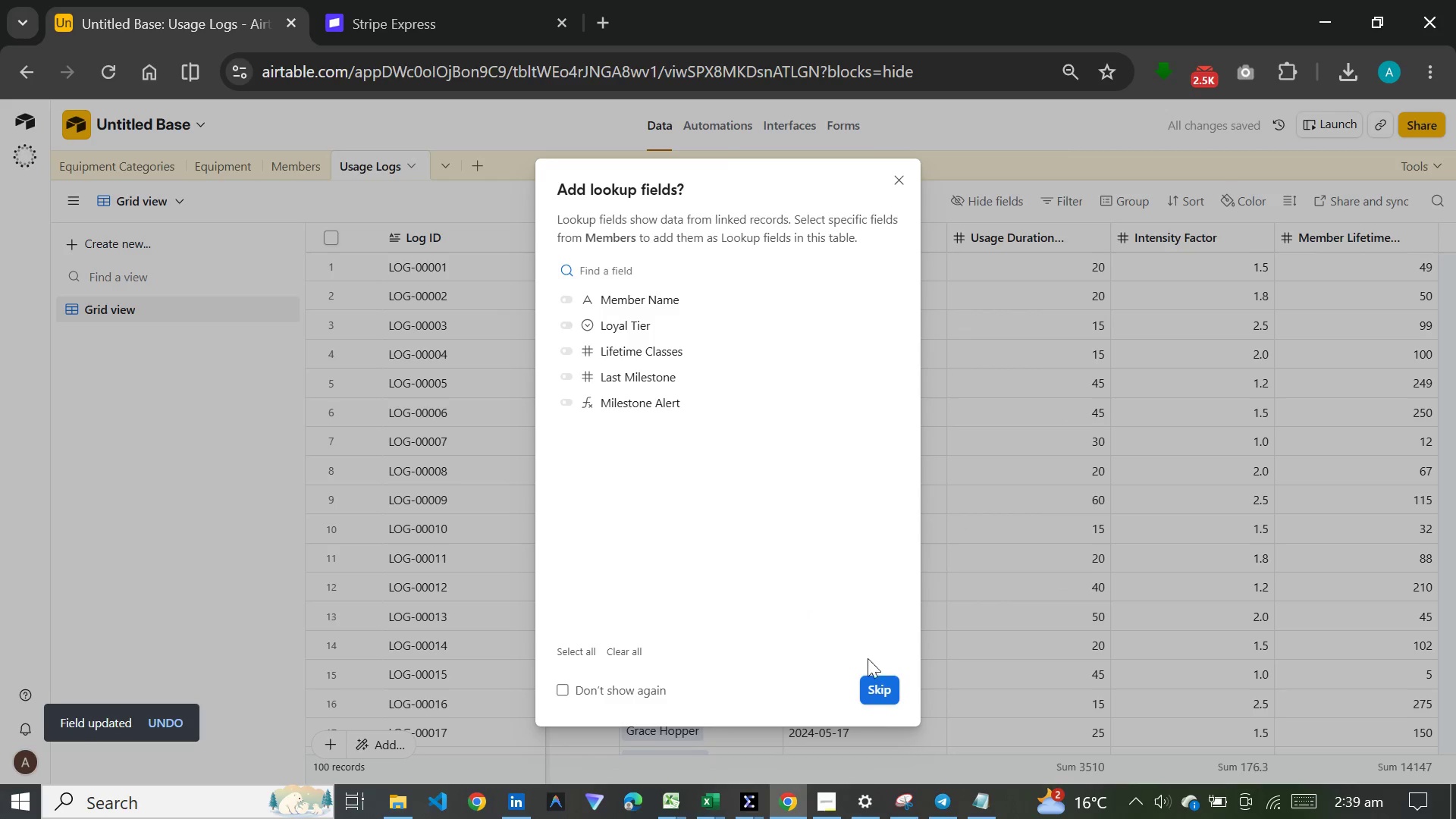 
left_click([886, 694])
 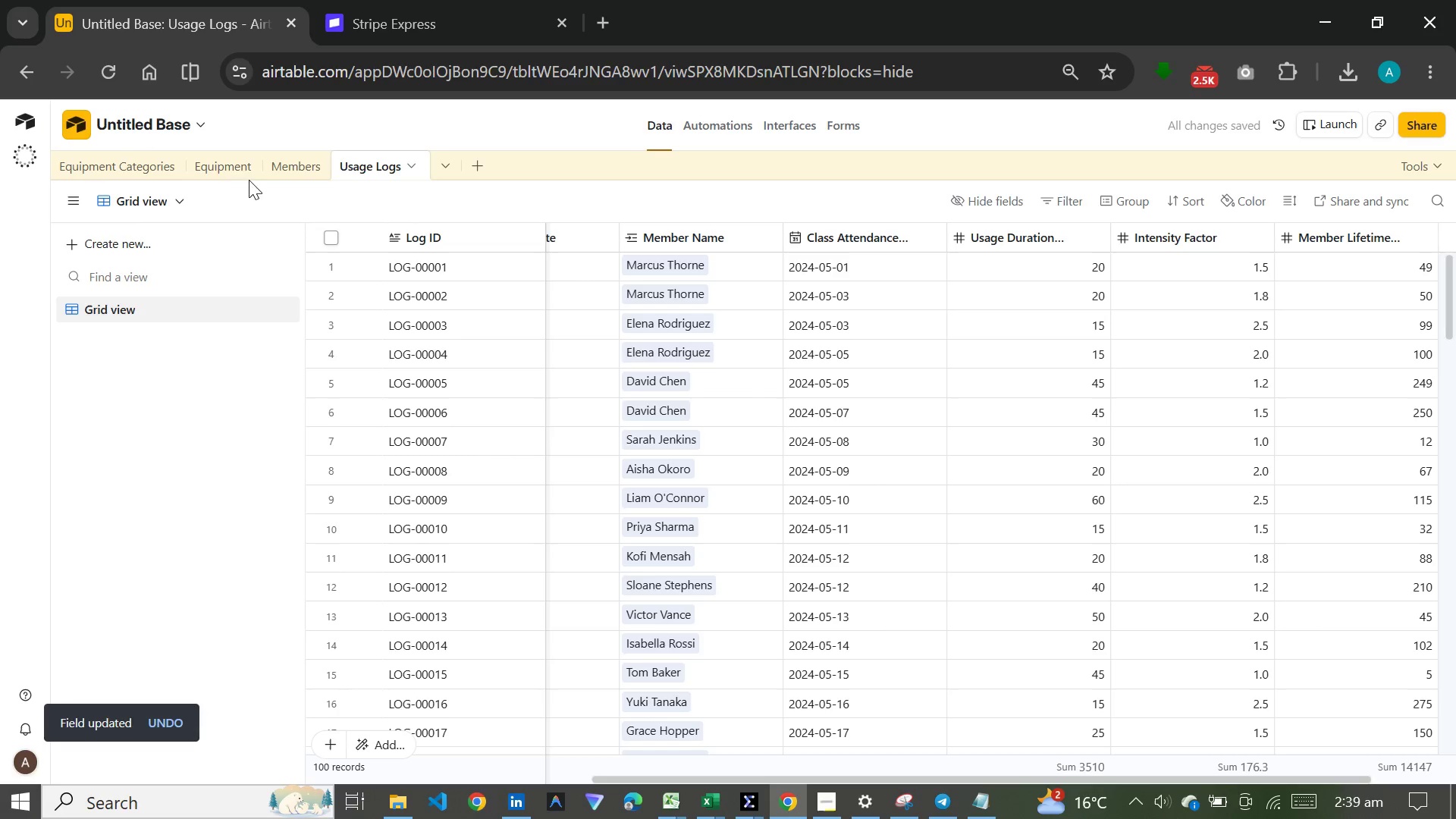 
left_click([310, 173])
 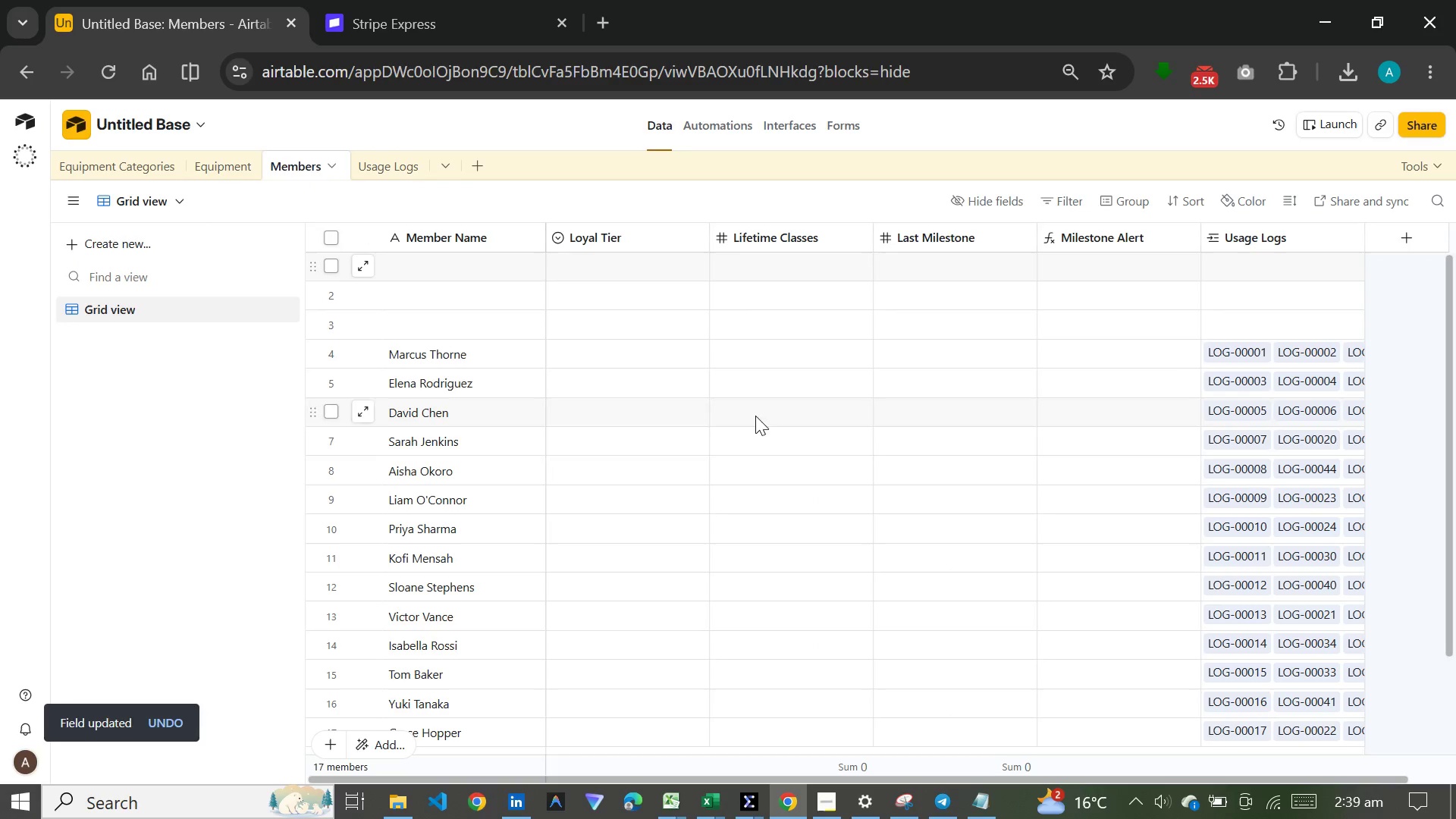 
scroll: coordinate [806, 463], scroll_direction: down, amount: 6.0
 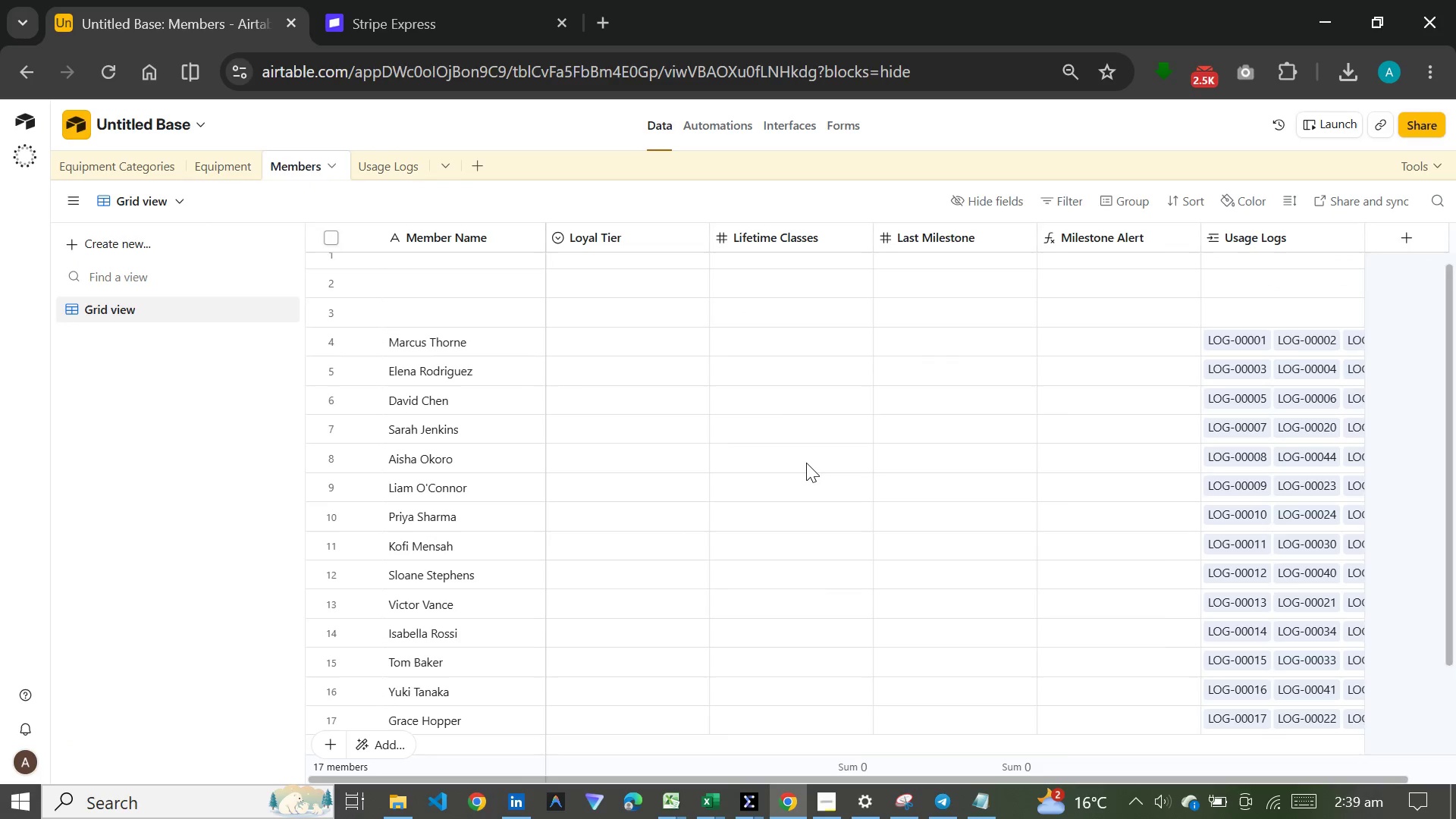 
scroll: coordinate [806, 463], scroll_direction: up, amount: 5.0
 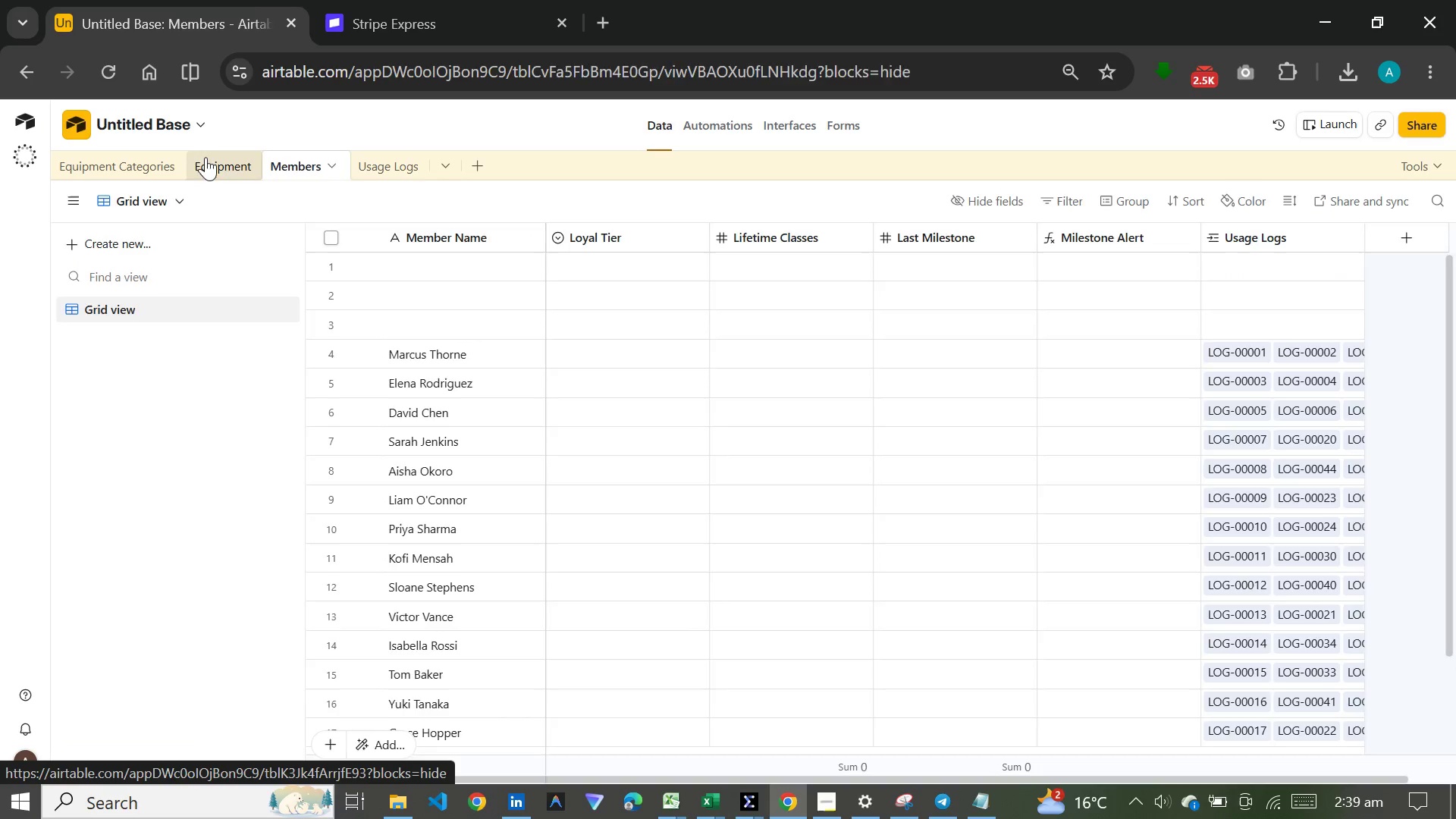 
left_click([206, 157])
 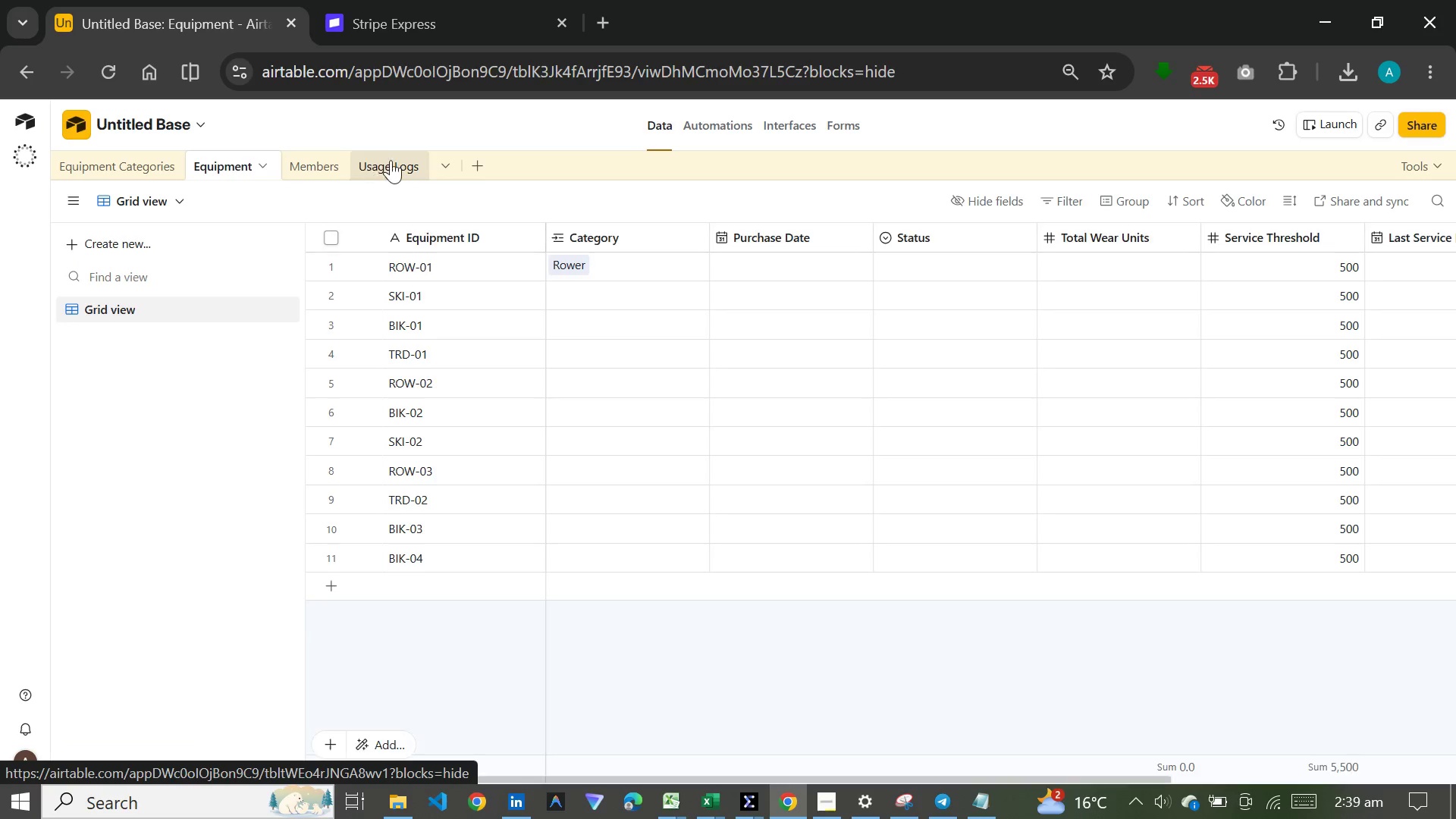 
left_click([391, 160])
 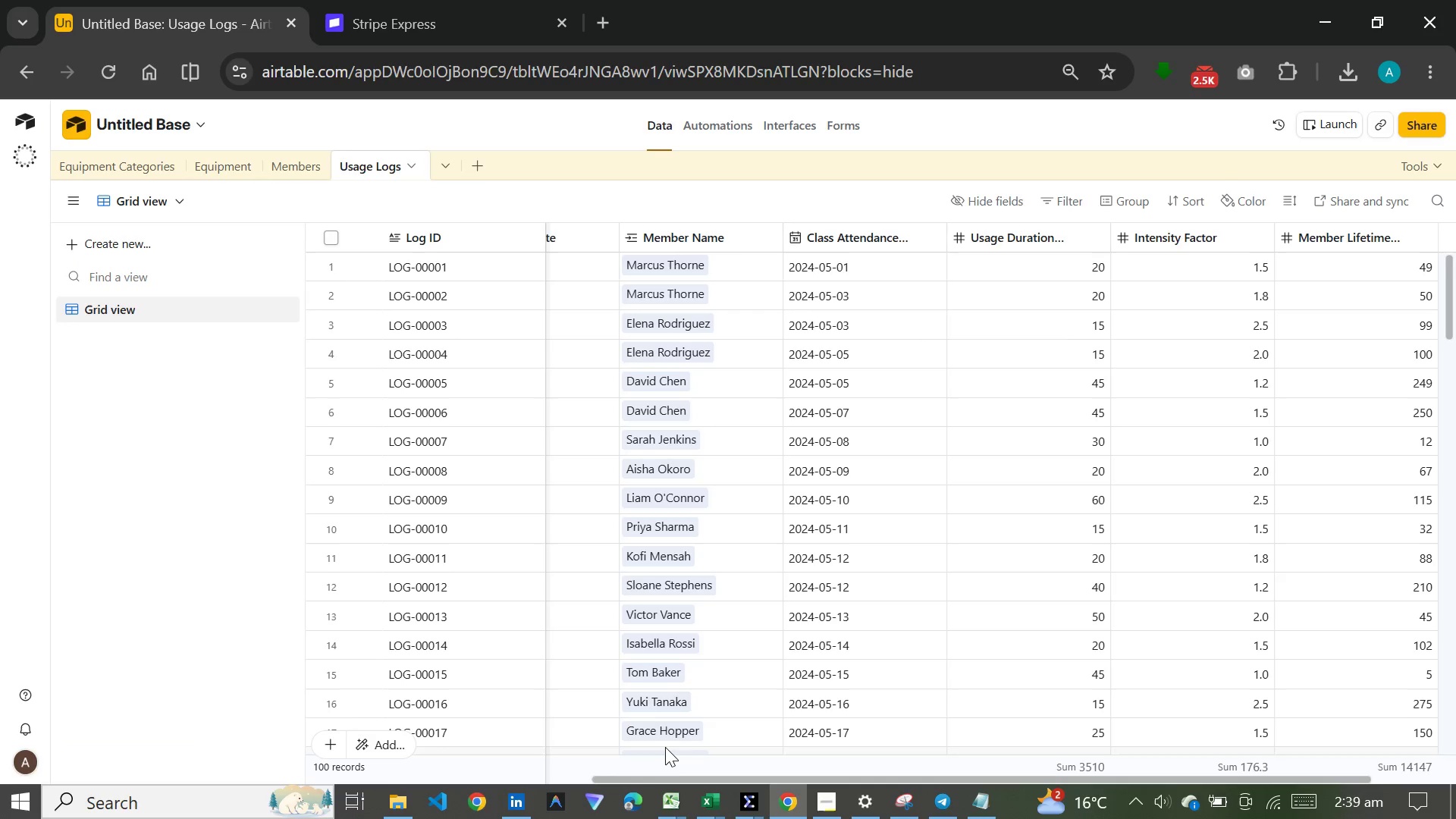 
wait(6.19)
 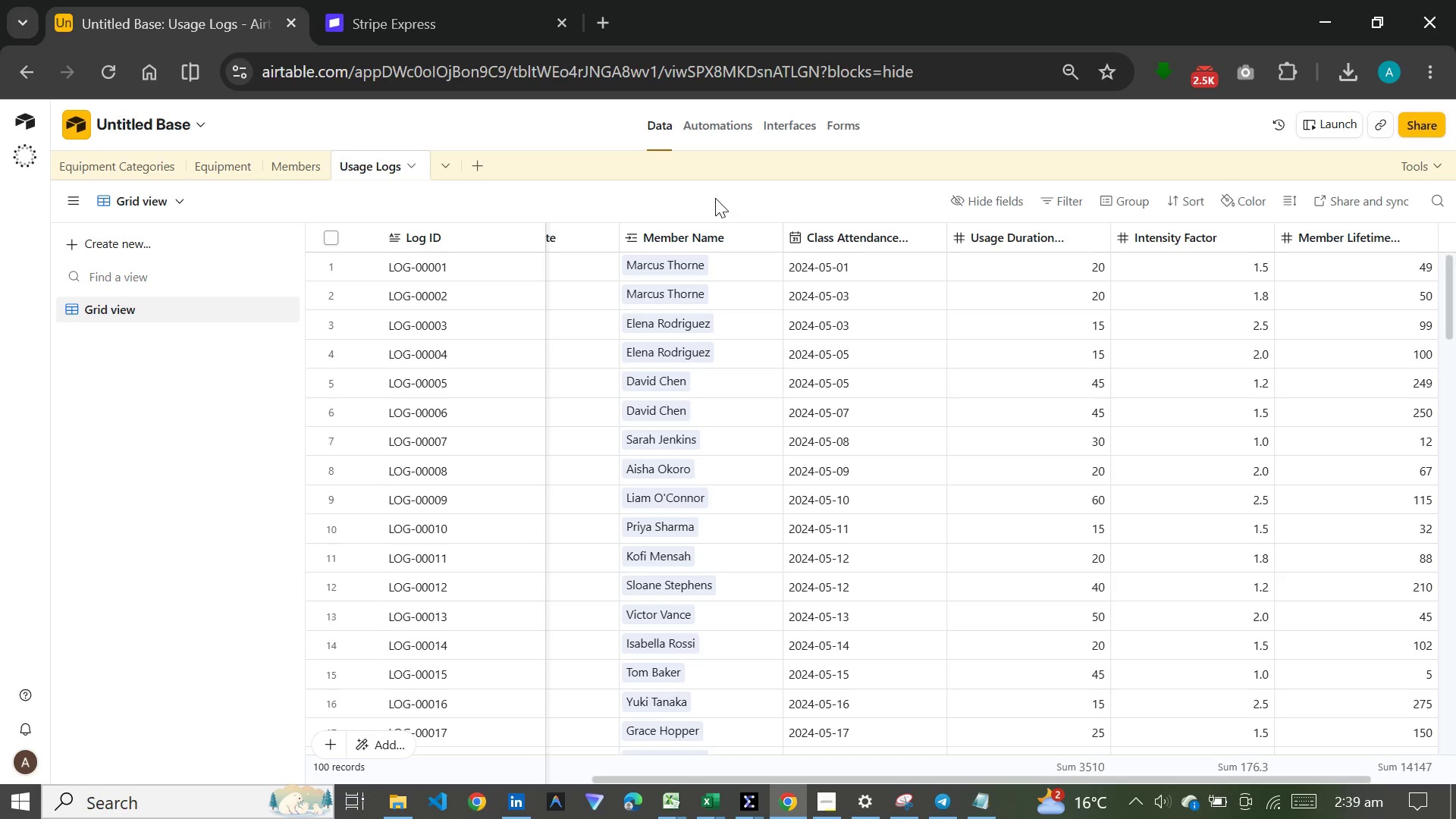 
left_click([609, 587])
 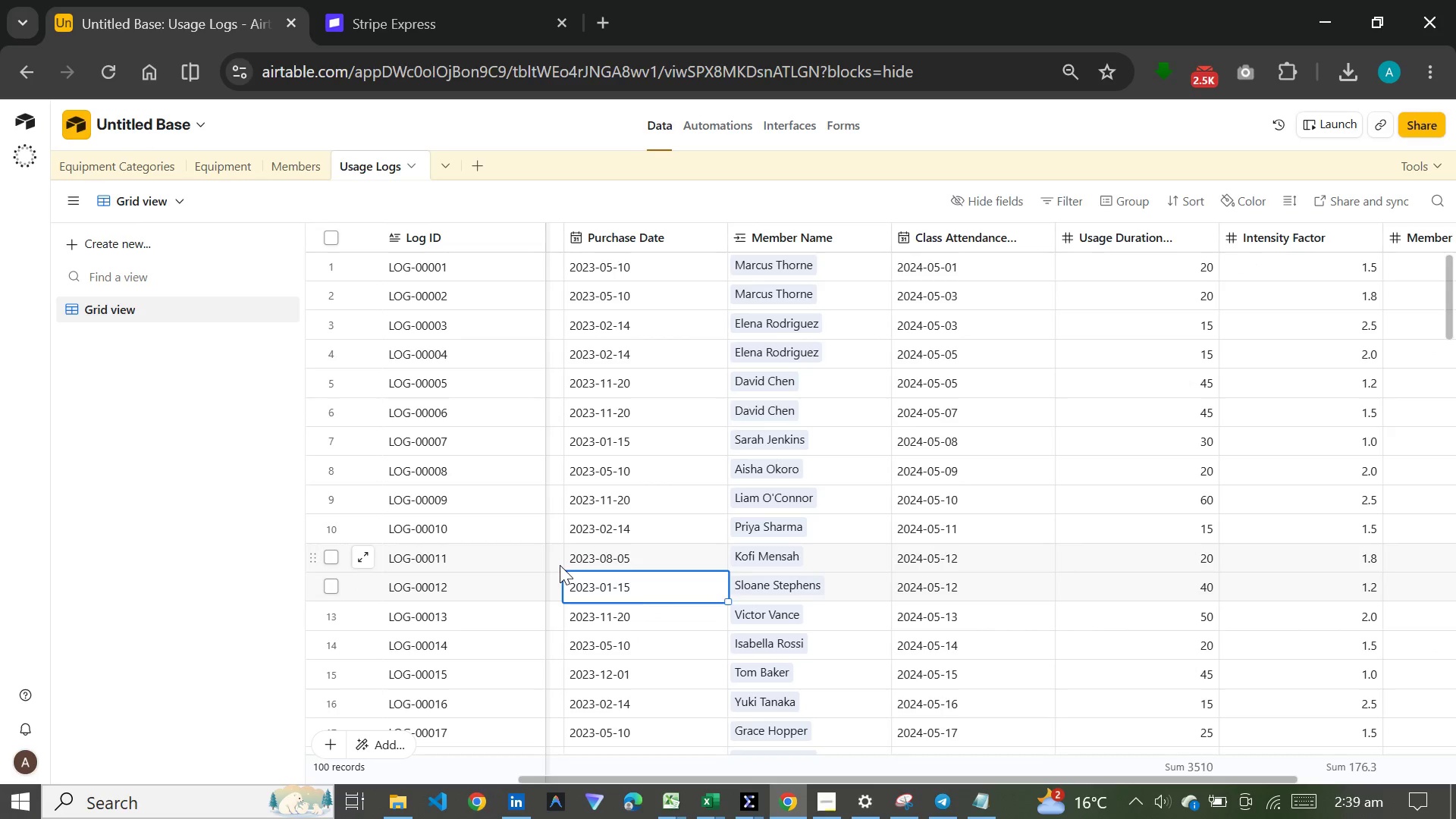 
left_click([560, 565])
 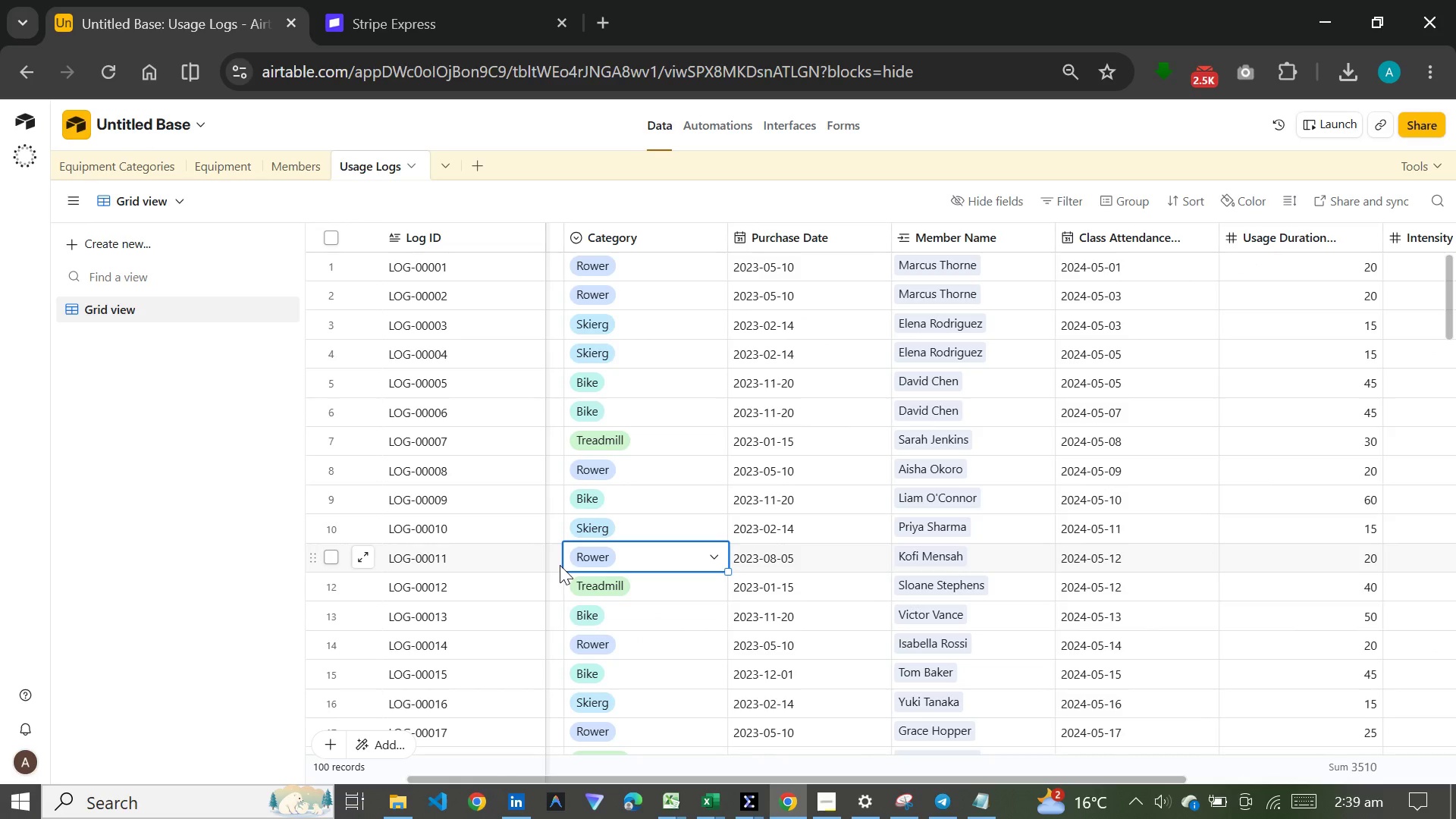 
left_click([560, 565])
 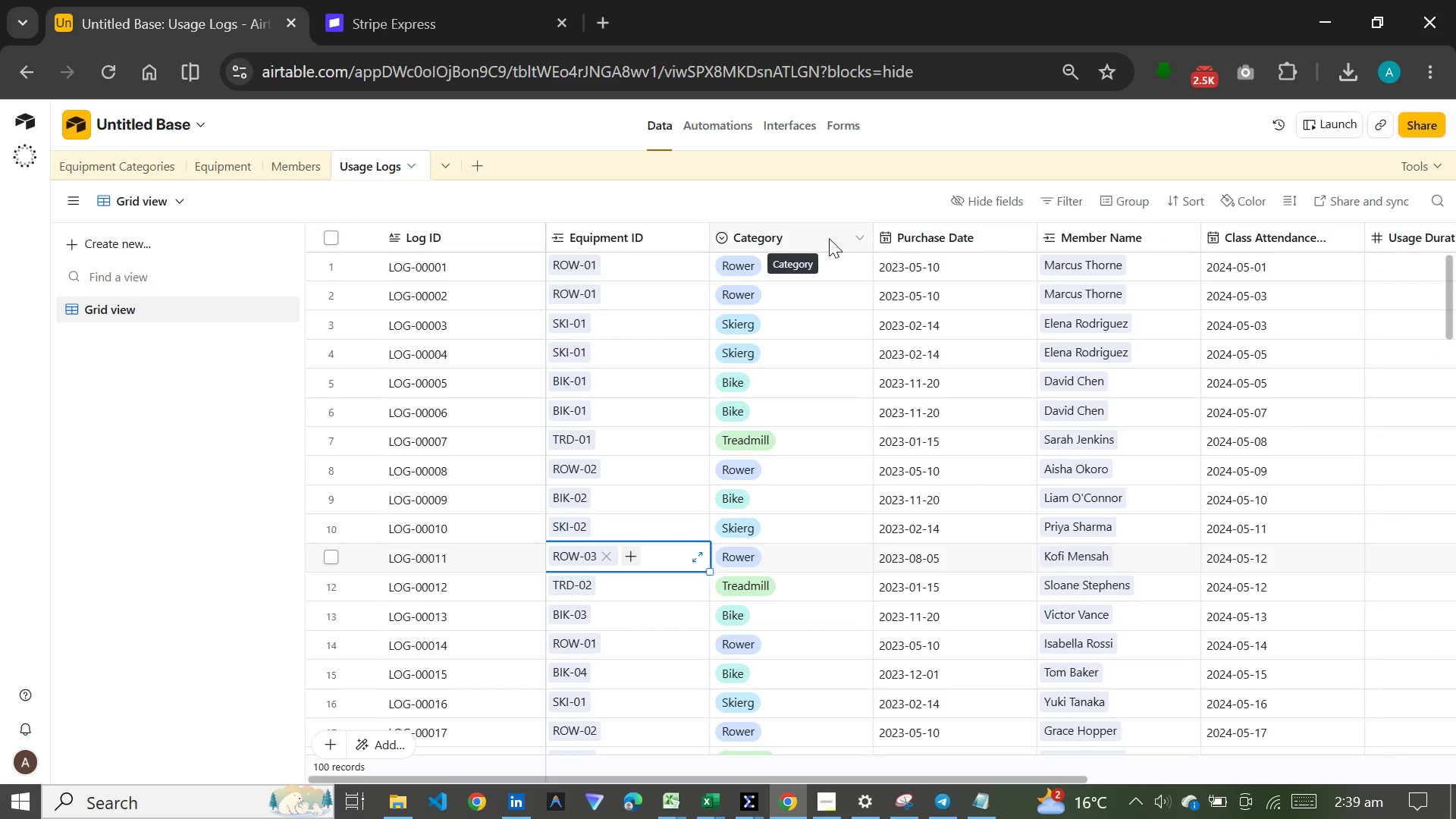 
double_click([829, 238])
 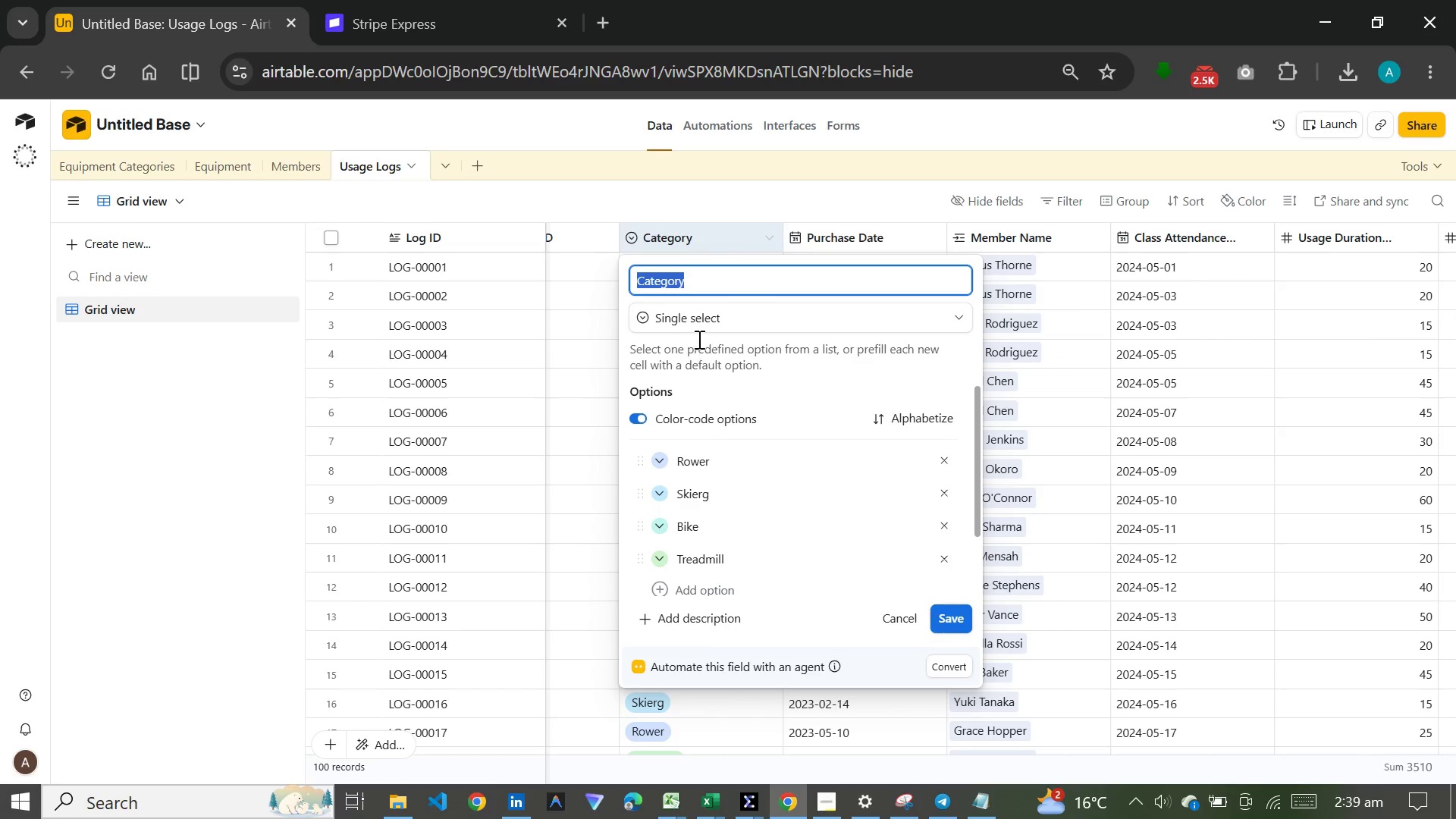 
left_click([705, 317])
 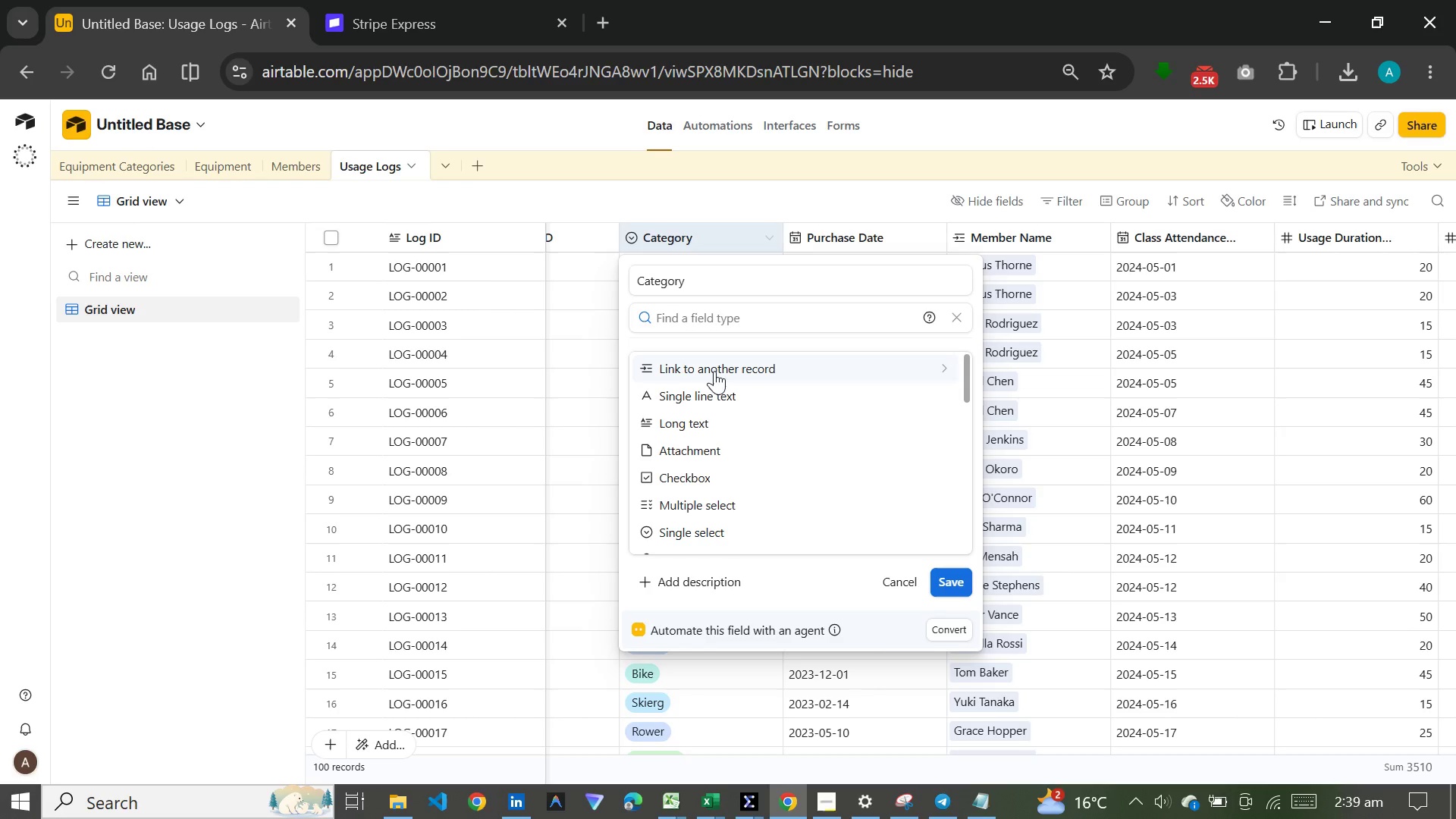 
mouse_move([717, 392])
 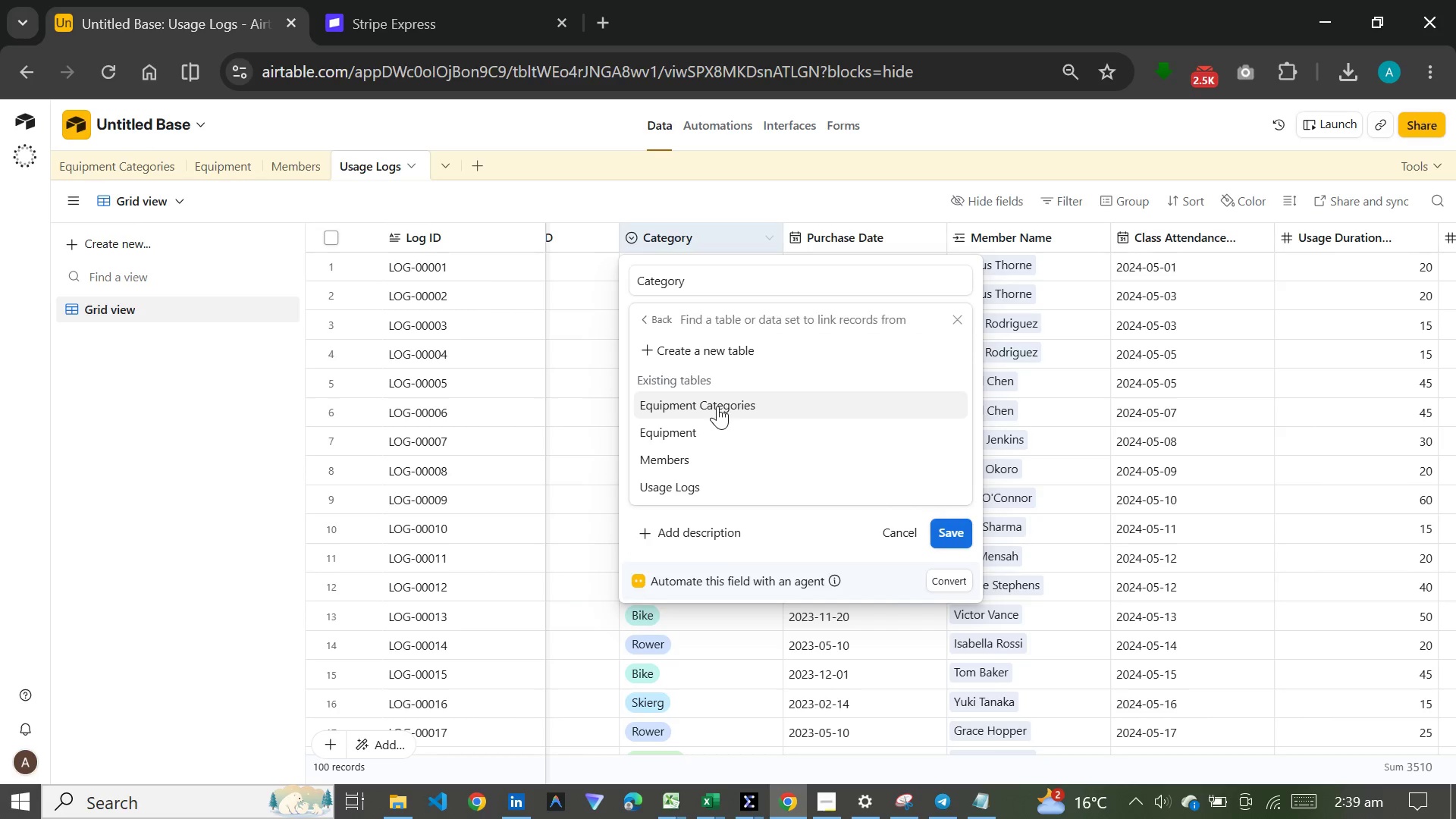 
left_click([717, 406])
 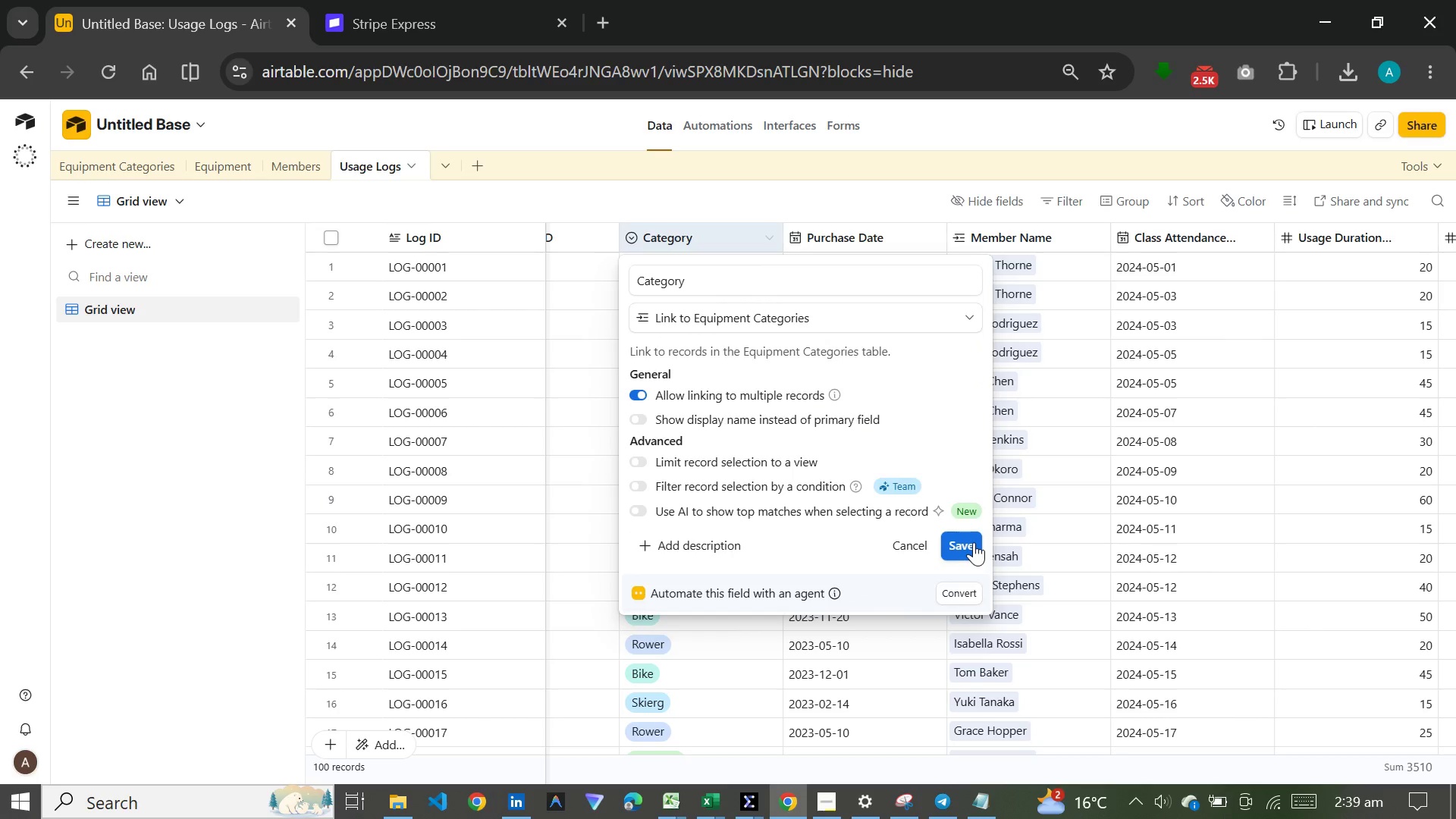 
left_click([974, 542])
 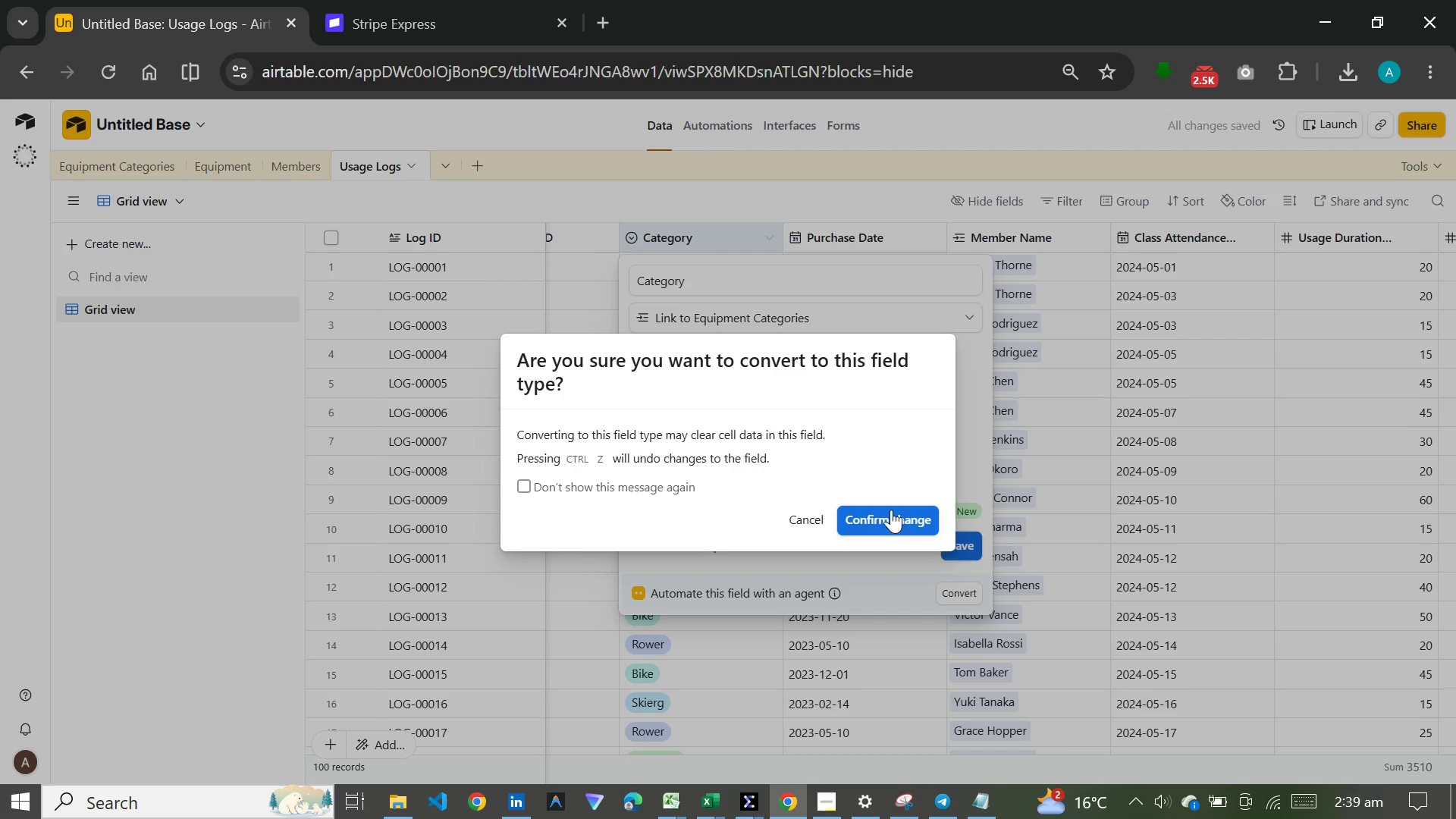 
left_click([888, 507])
 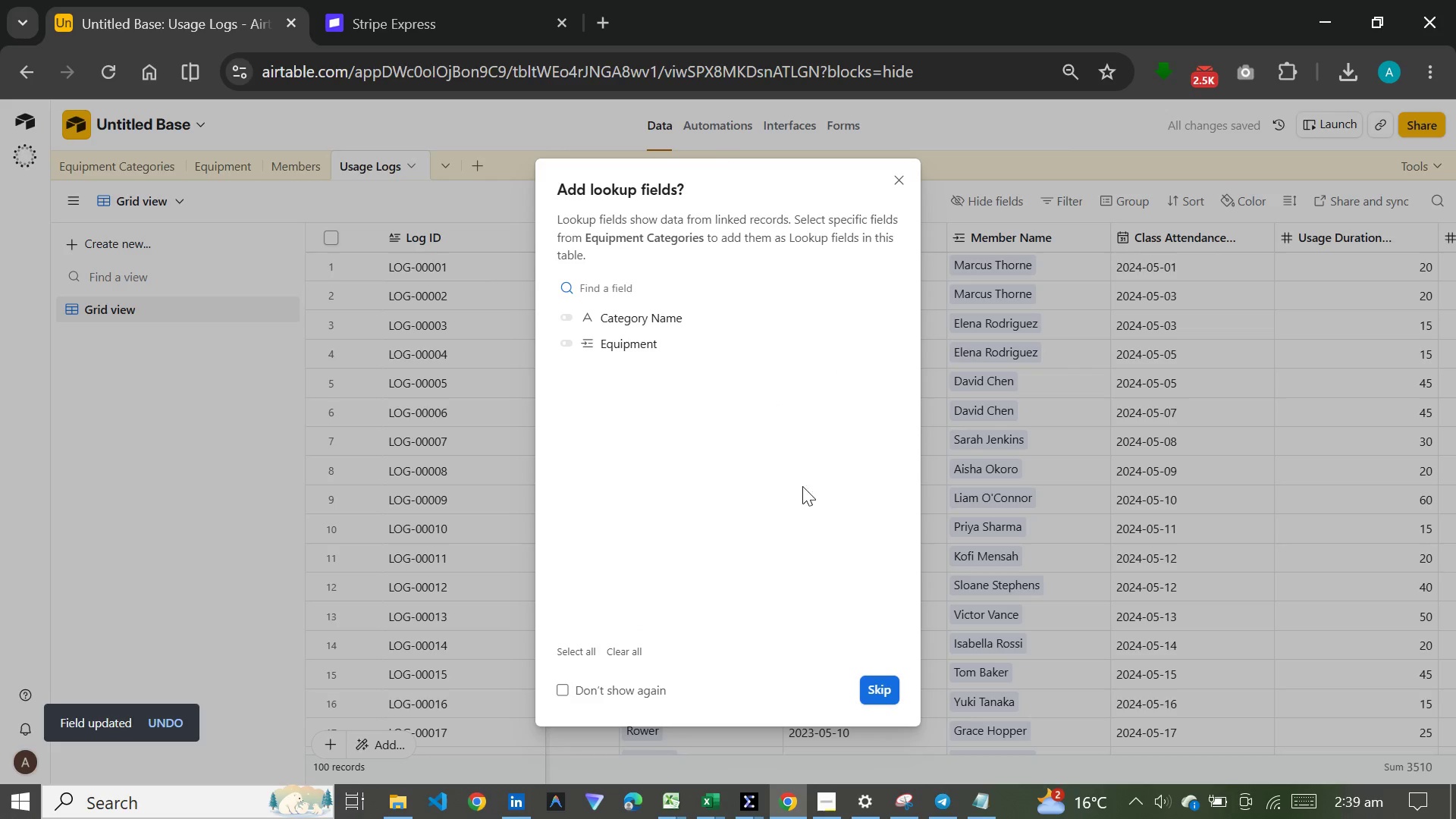 
mouse_move([883, 651])
 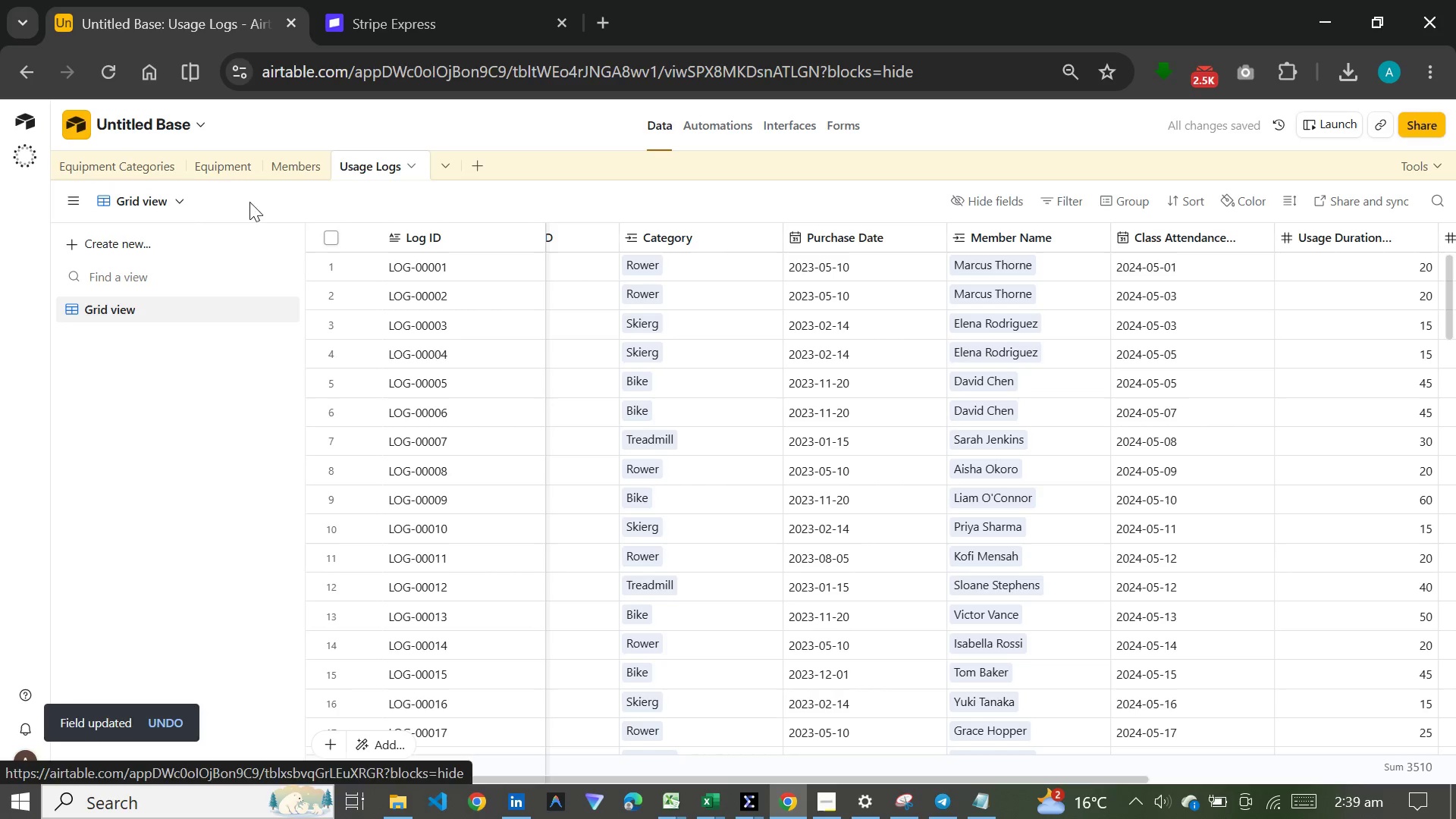 
left_click([157, 162])
 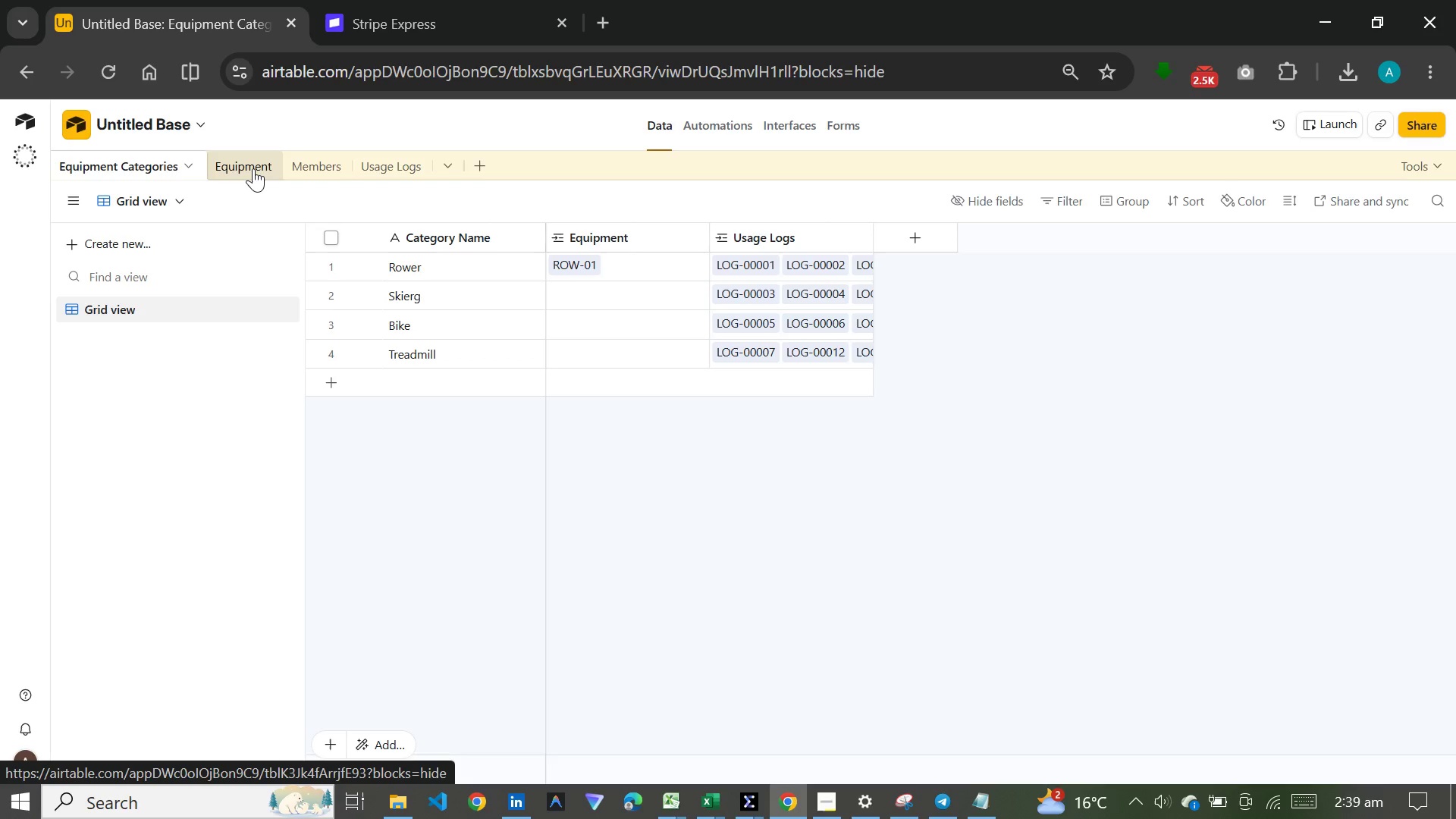 
wait(5.61)
 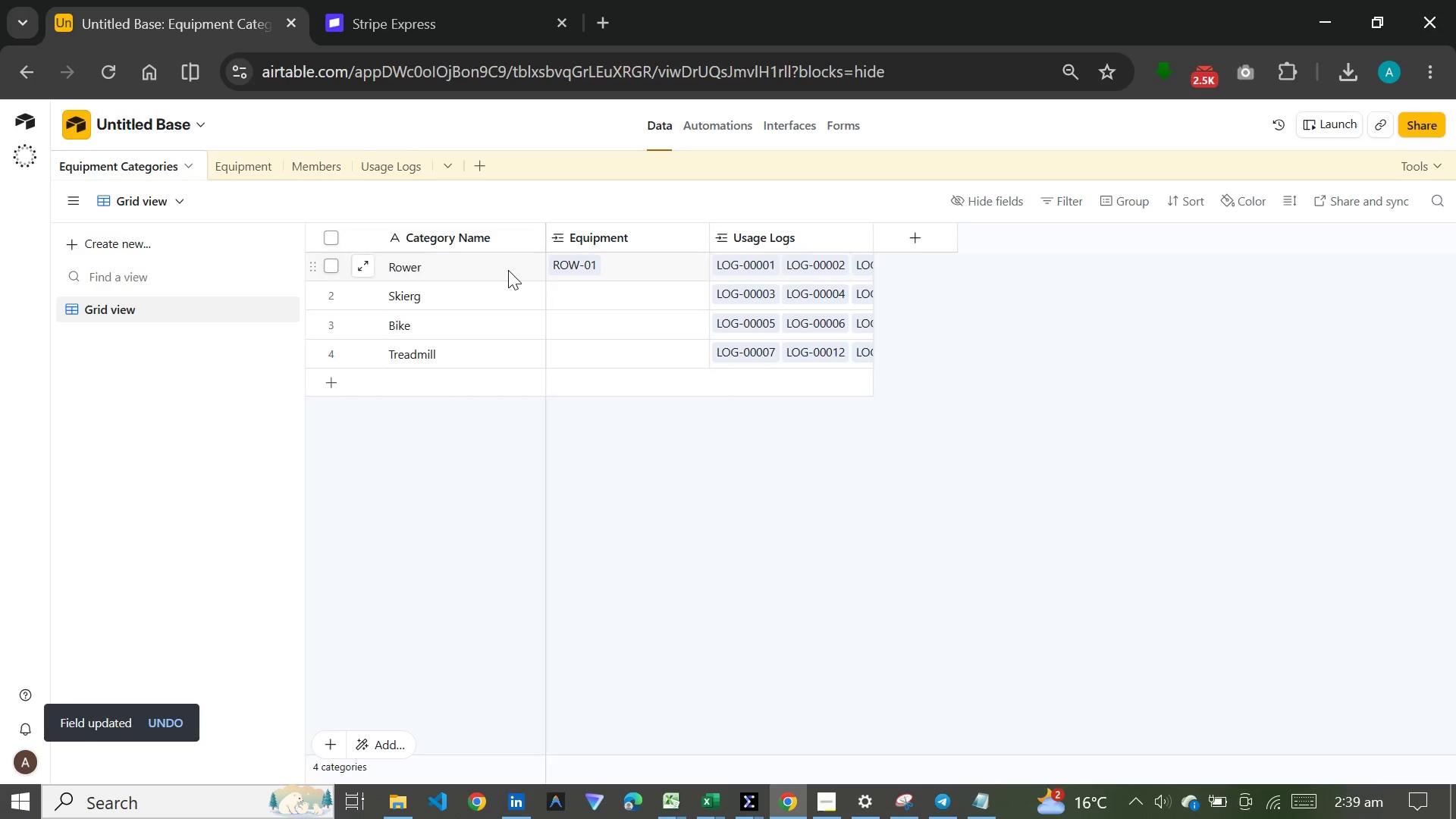 
left_click([253, 168])
 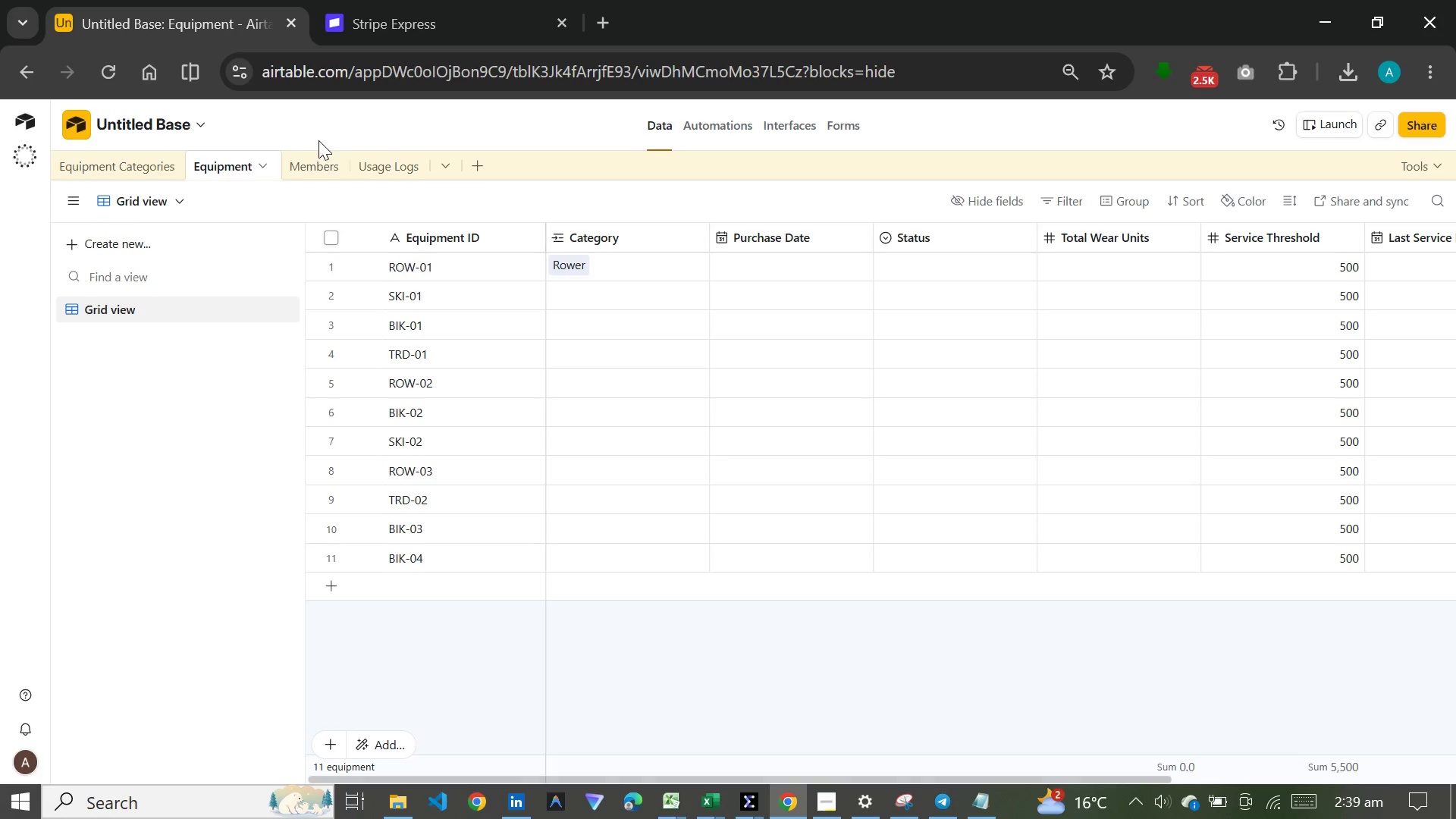 
left_click([315, 168])
 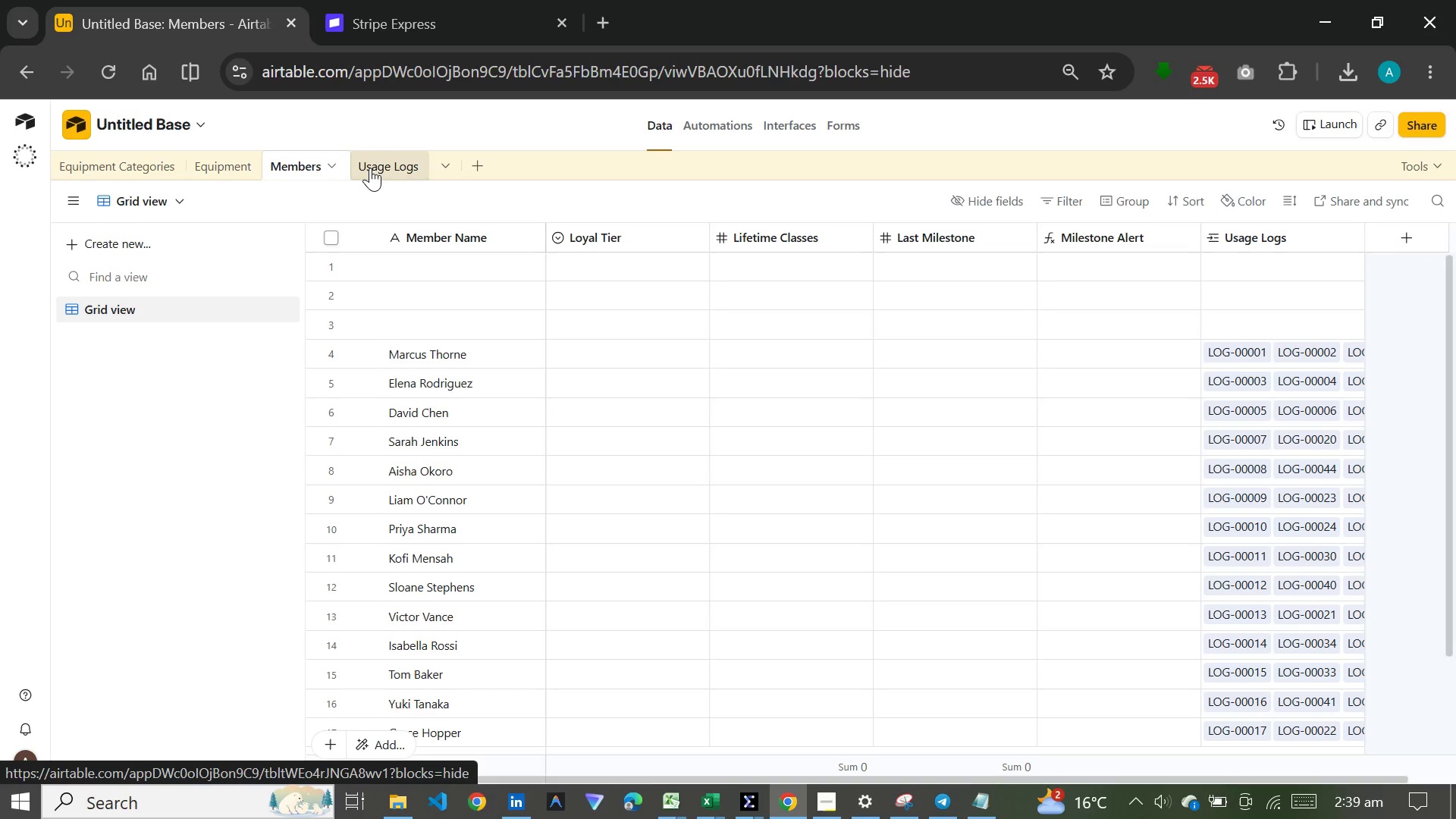 
left_click([370, 168])
 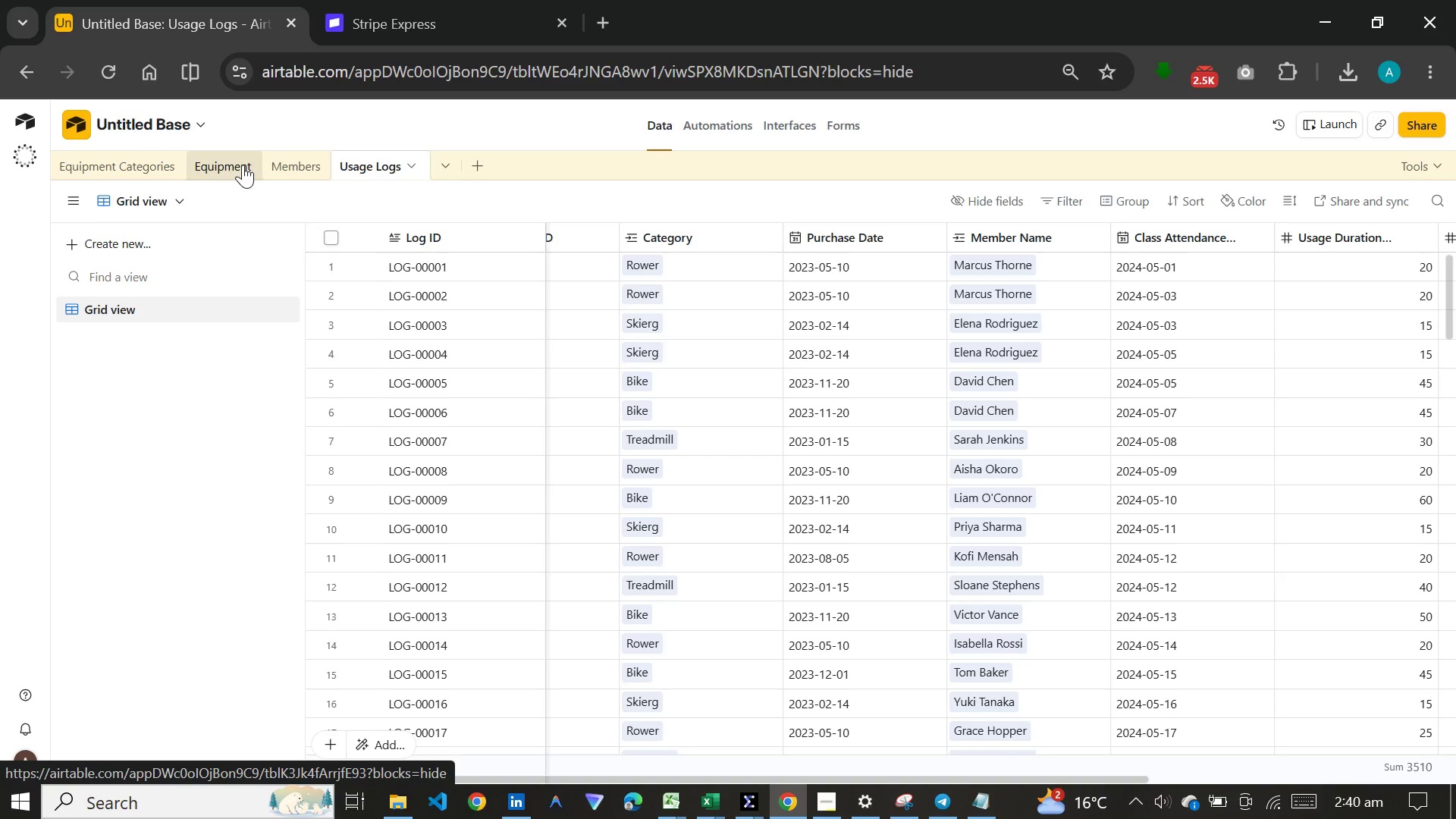 
wait(6.72)
 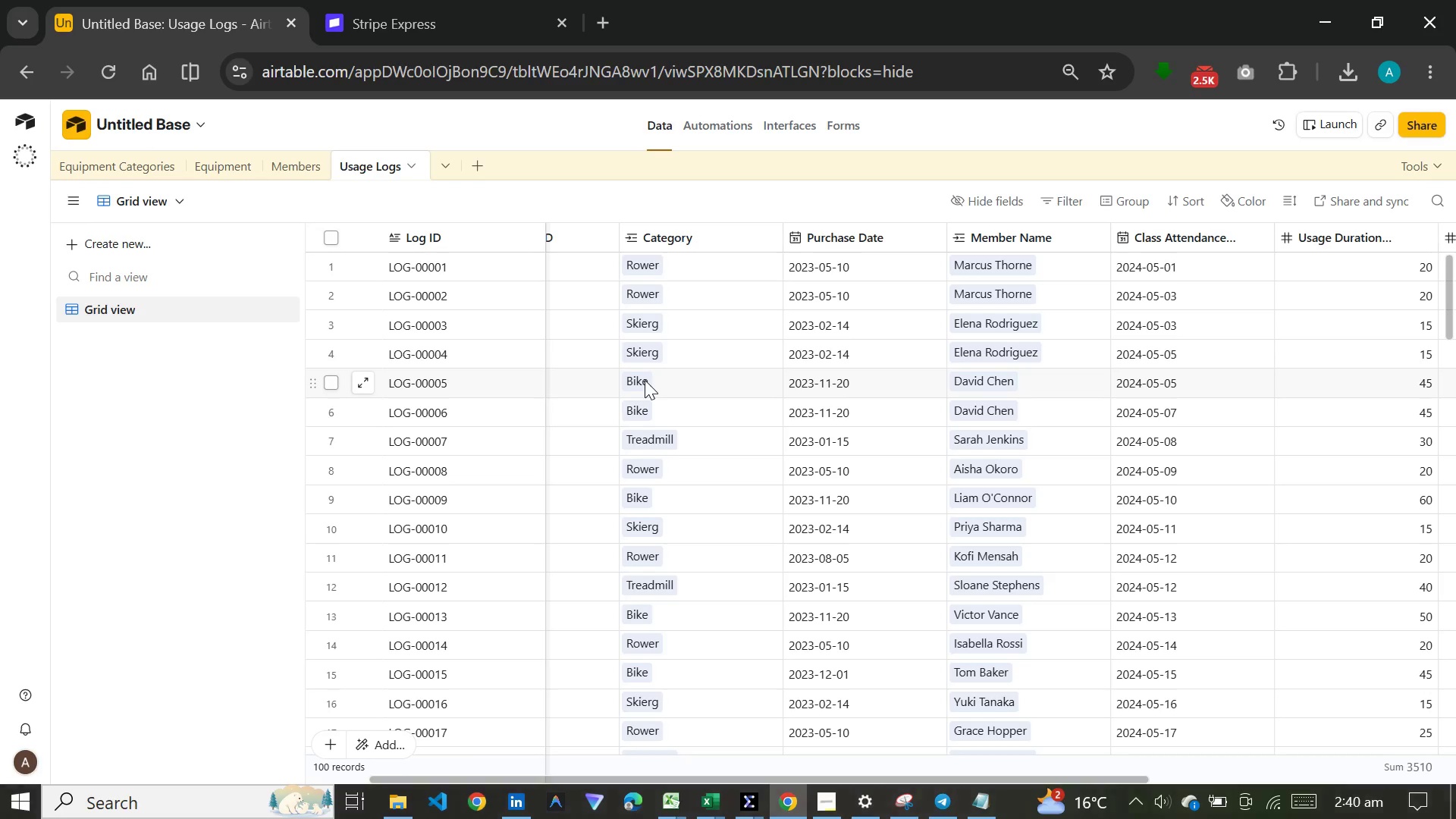 
left_click_drag(start_coordinate=[138, 176], to_coordinate=[138, 172])
 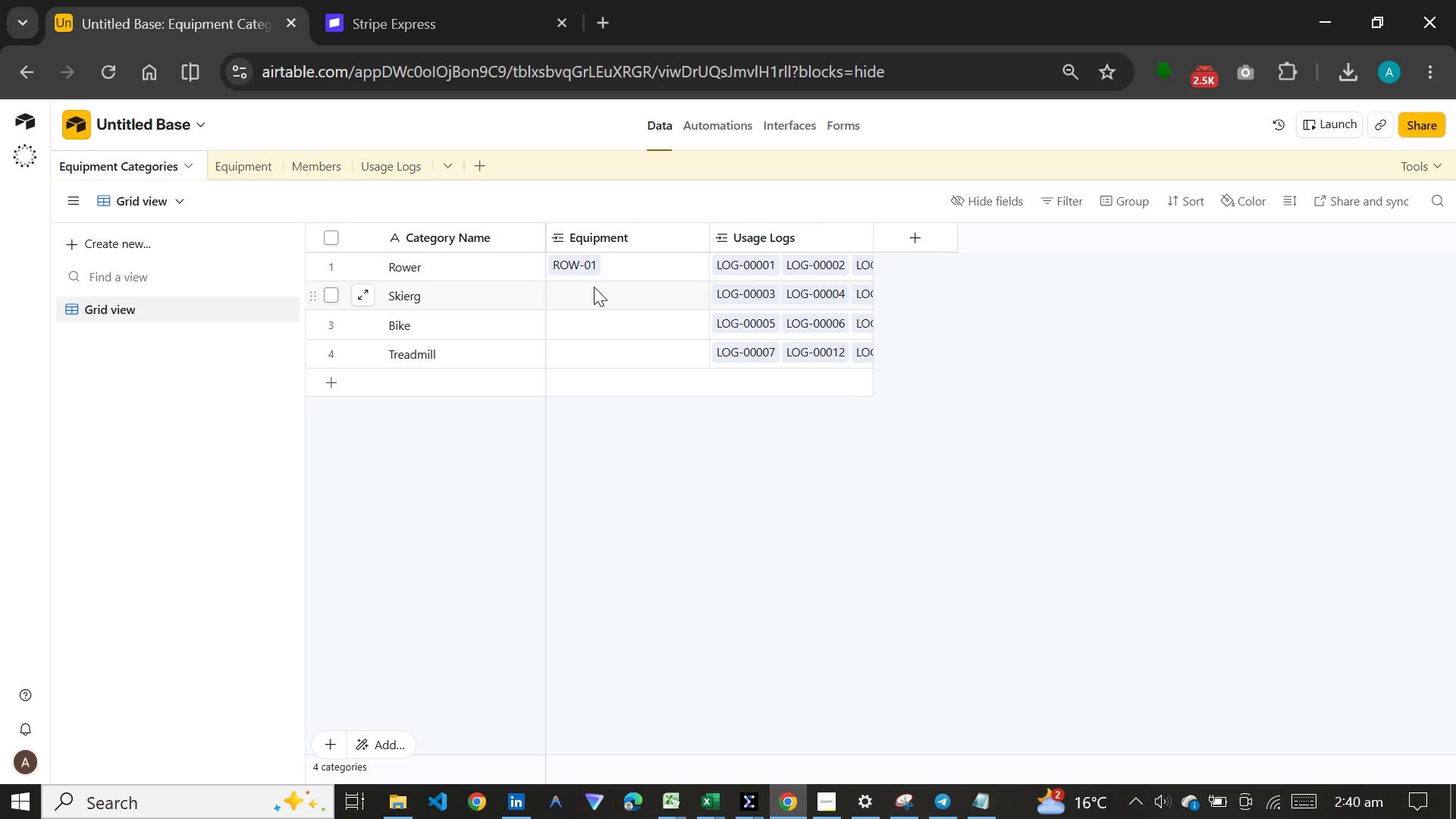 
wait(7.59)
 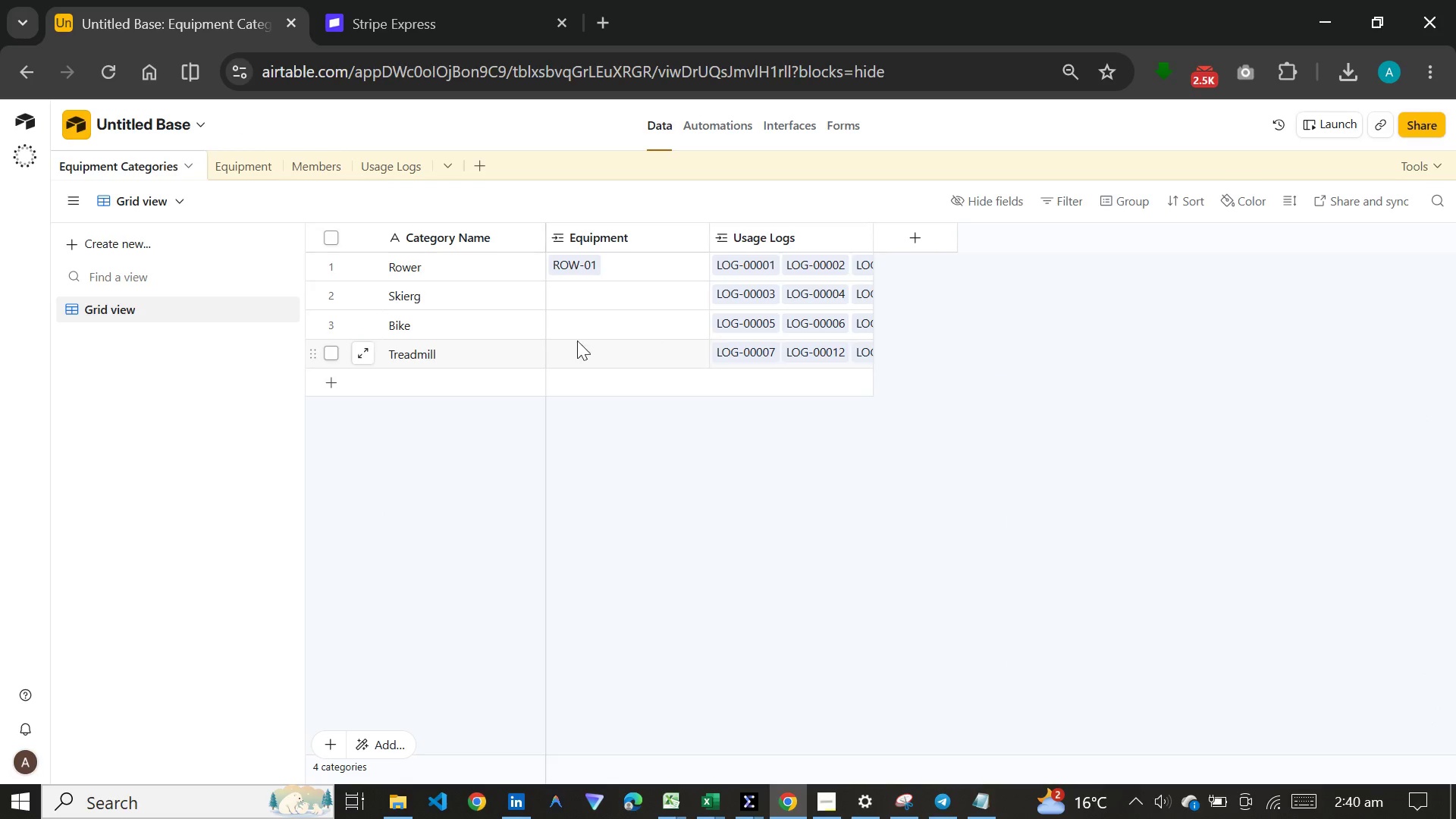 
left_click([260, 167])
 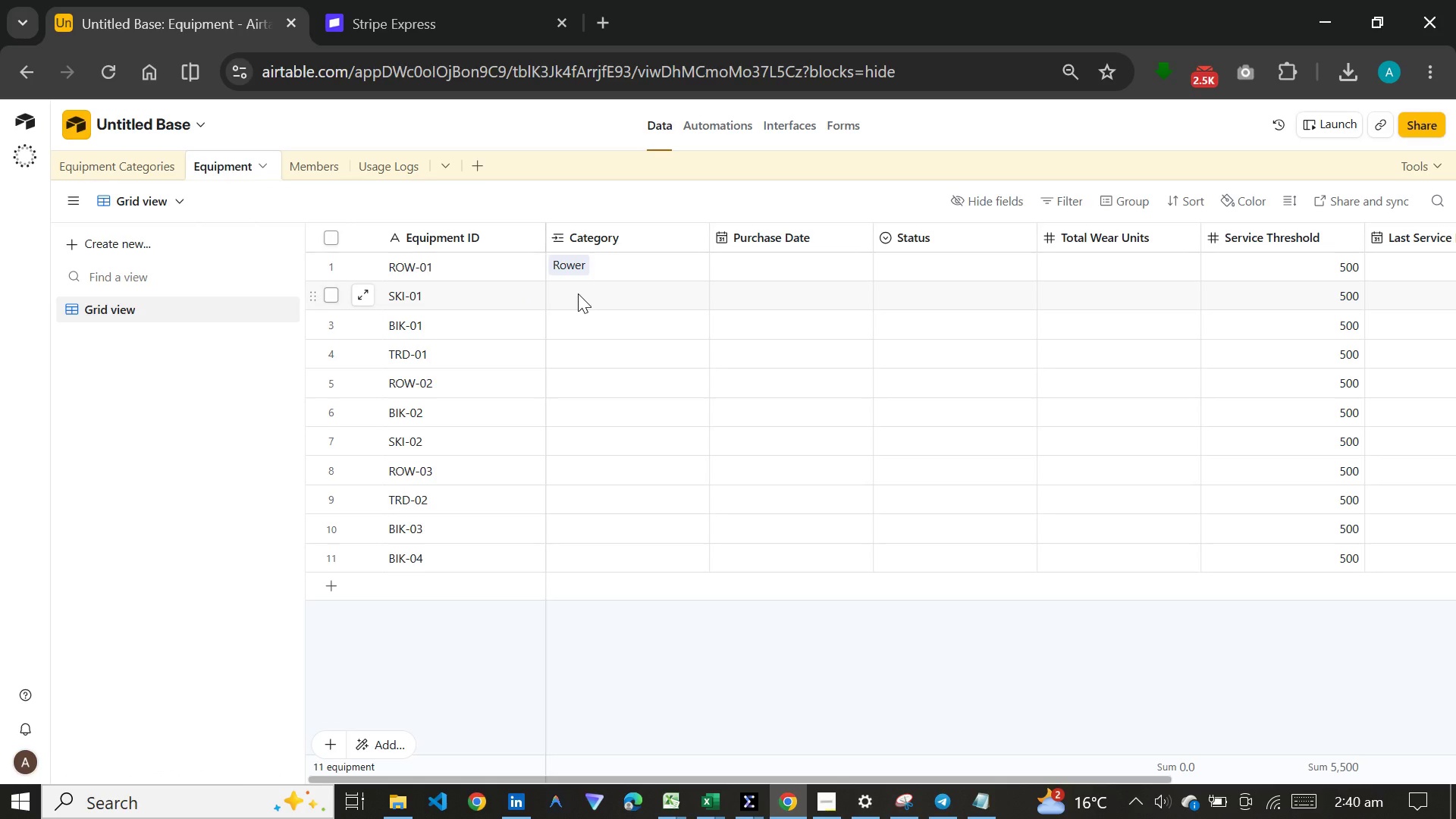 
wait(8.19)
 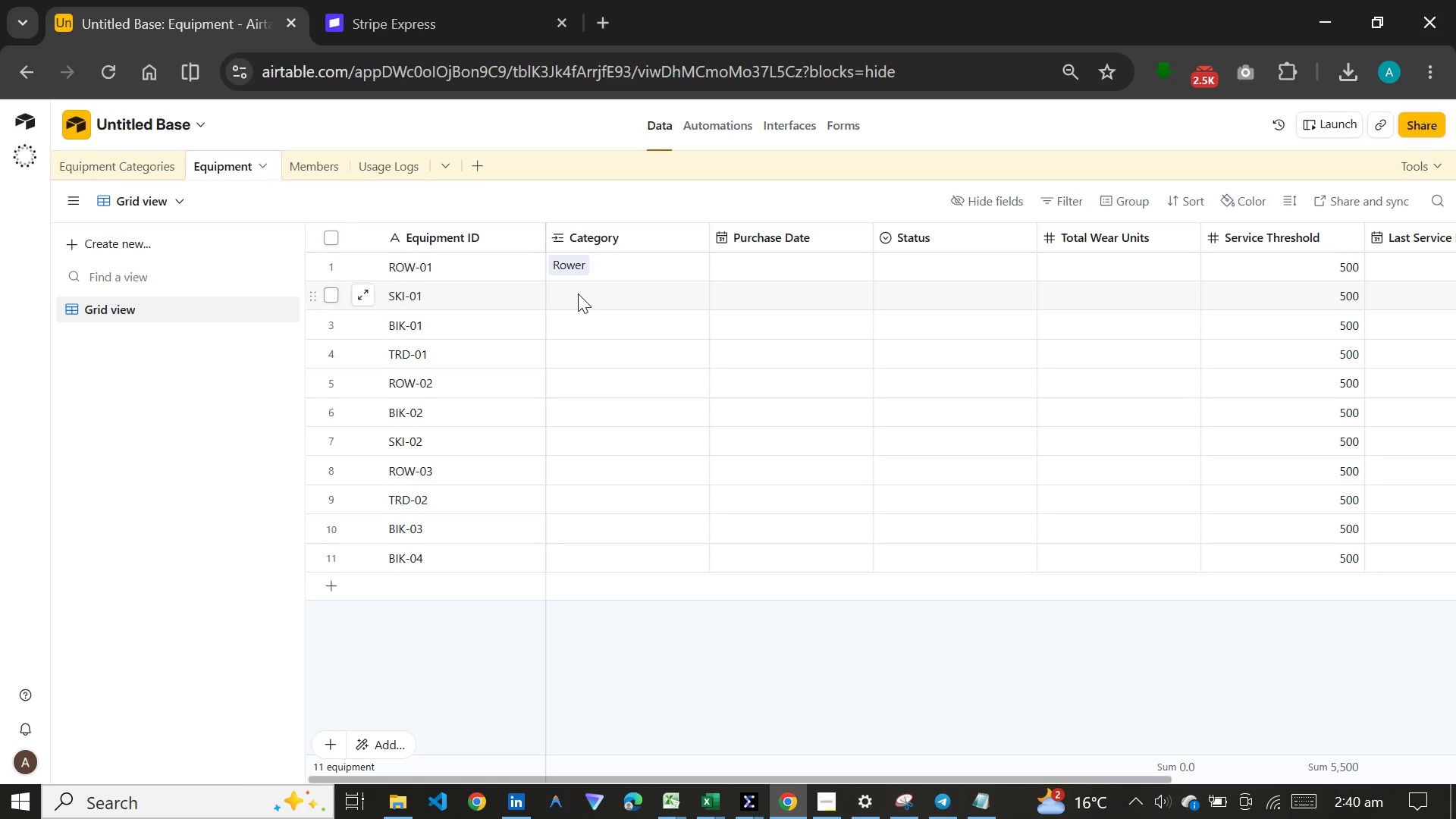 
left_click_drag(start_coordinate=[621, 777], to_coordinate=[655, 764])
 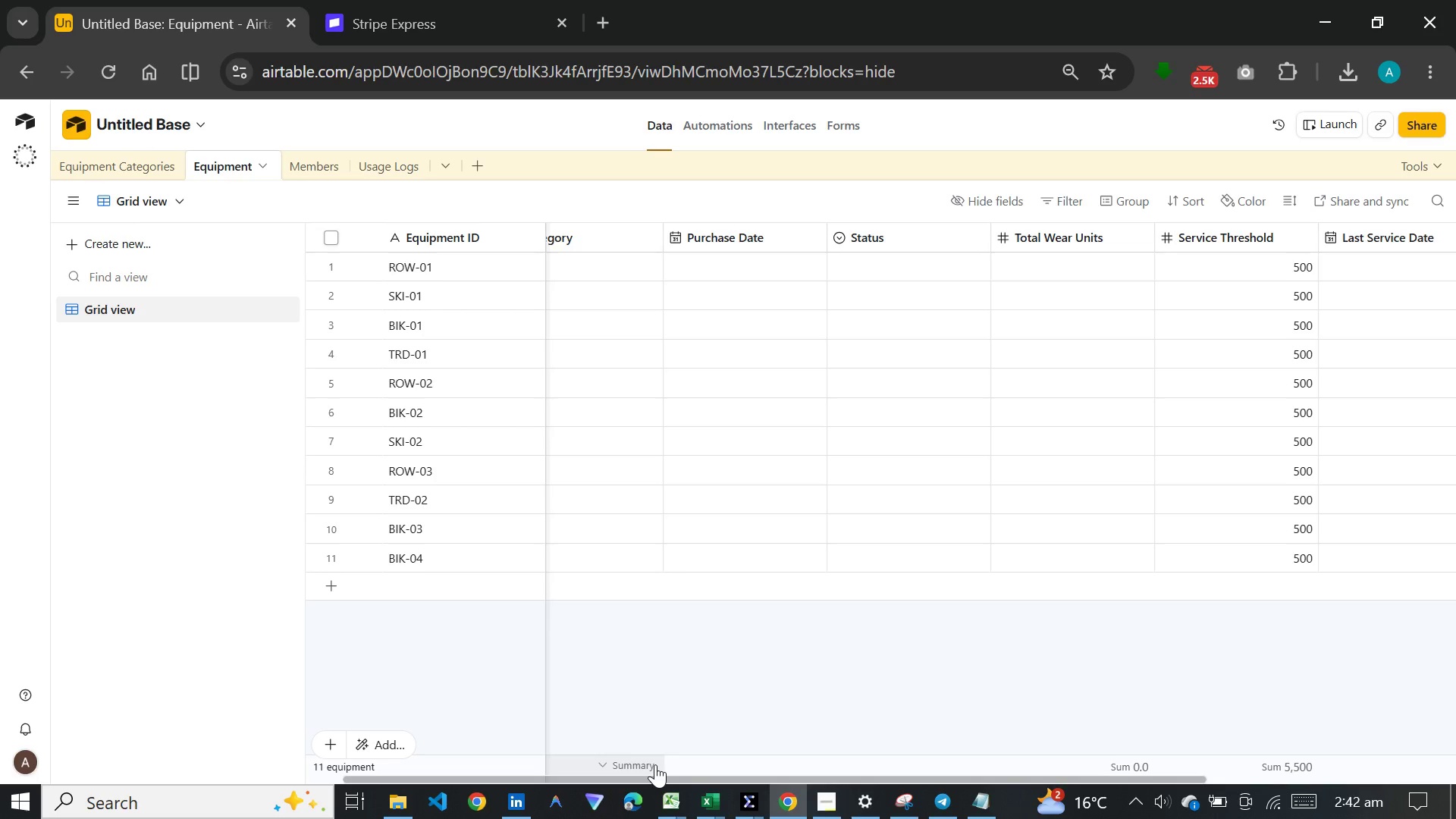 
wait(114.77)
 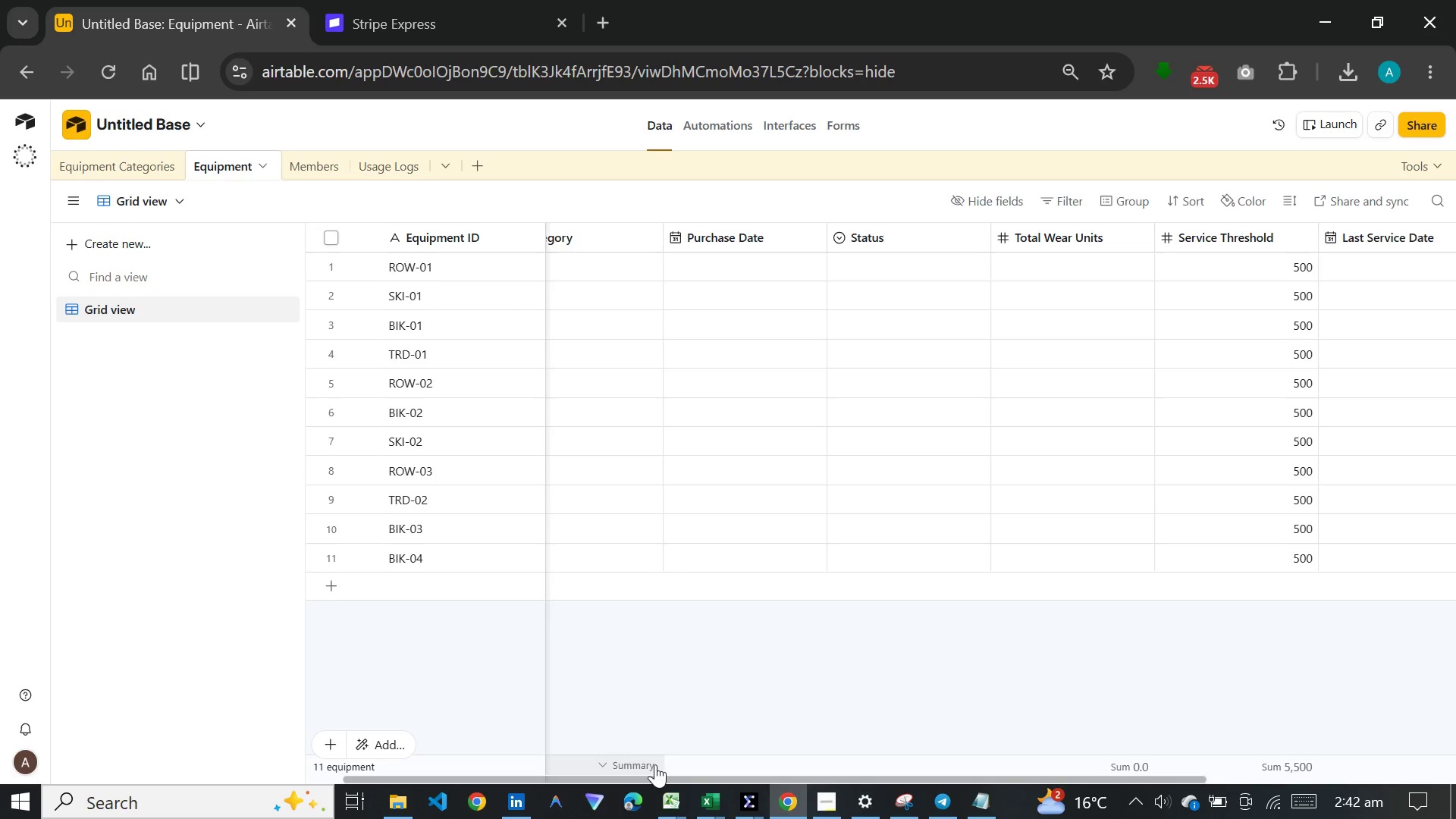 
left_click([827, 817])